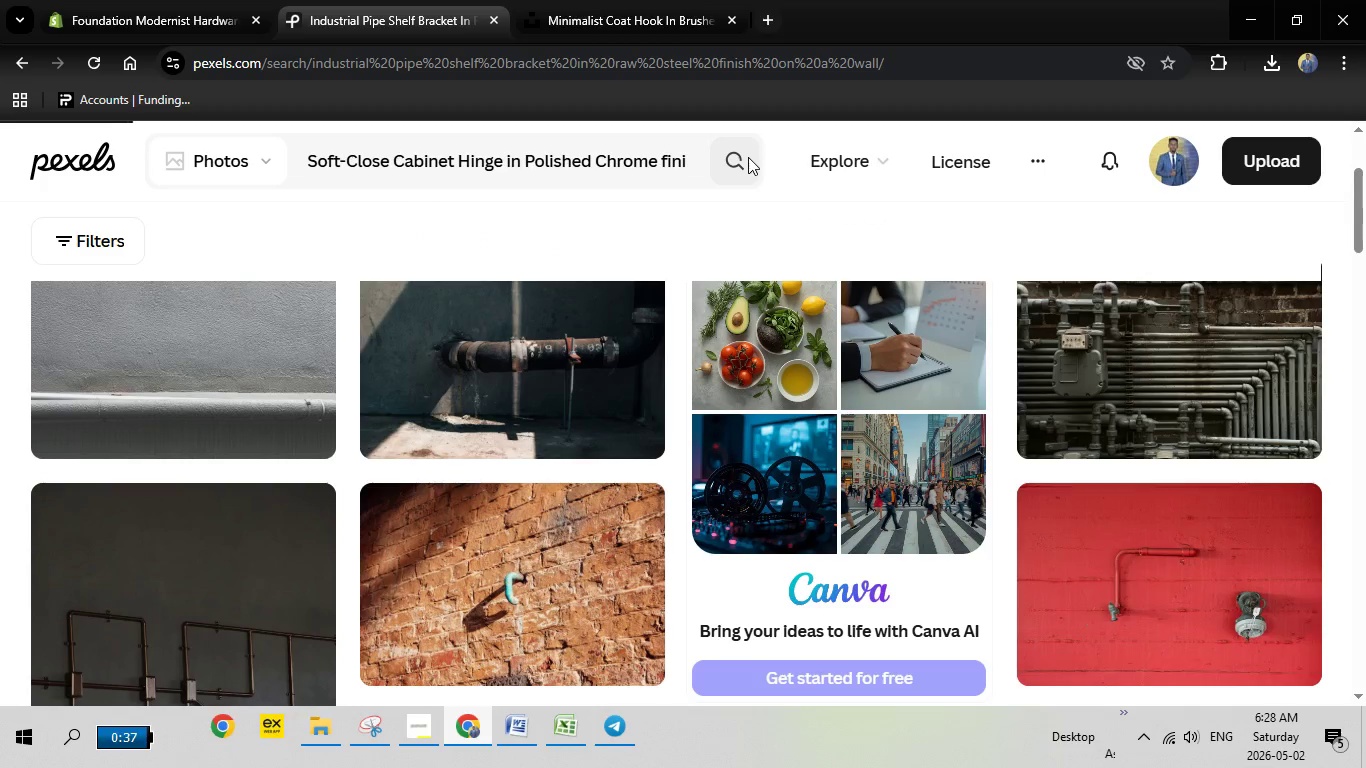 
scroll: coordinate [354, 384], scroll_direction: none, amount: 0.0
 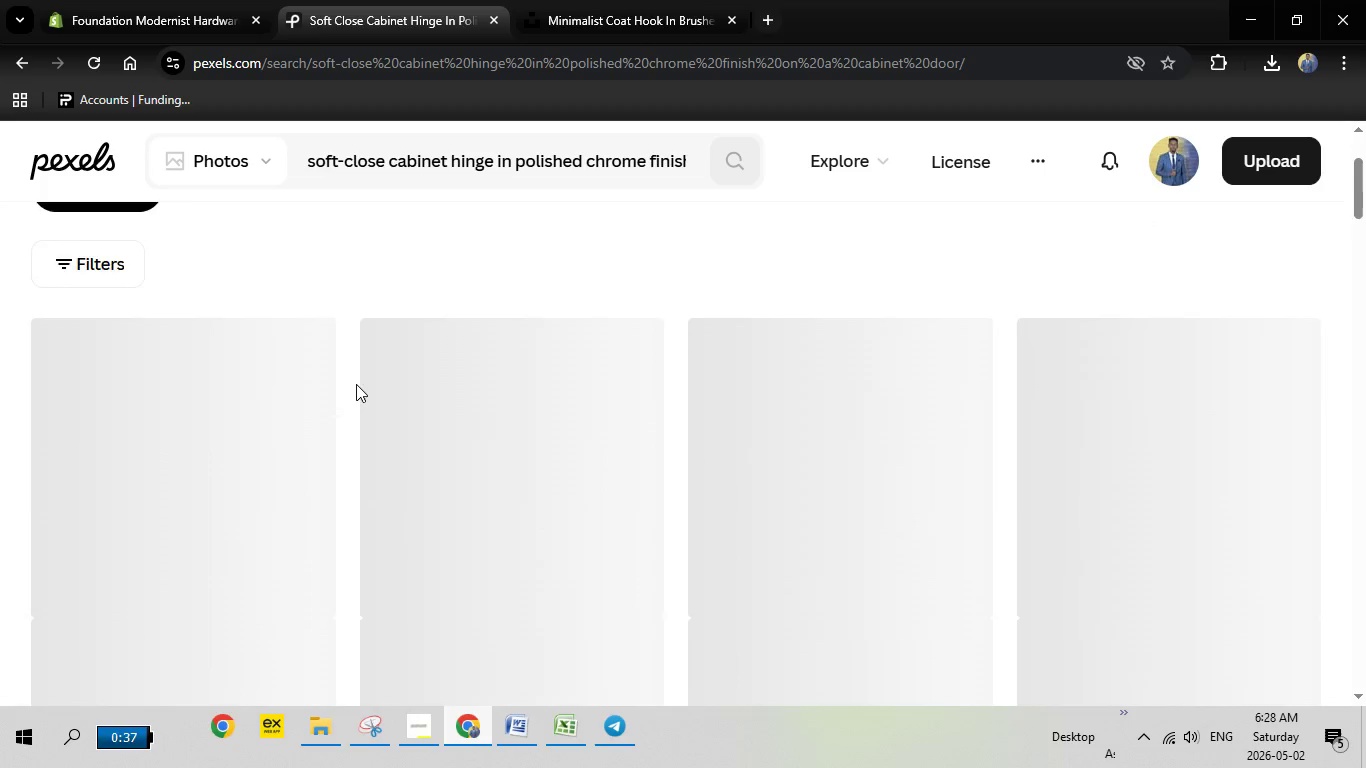 
scroll: coordinate [356, 384], scroll_direction: down, amount: 2.0
 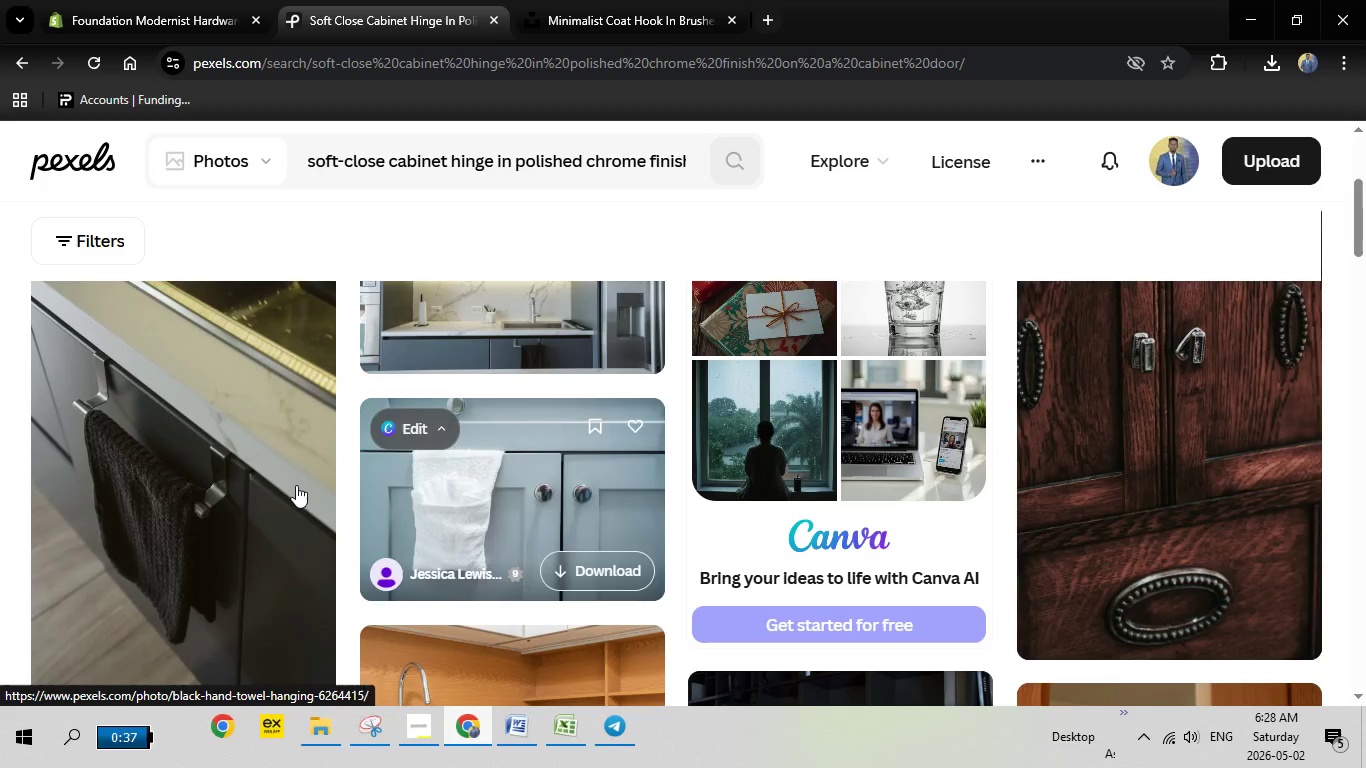 
left_click([203, 476])
 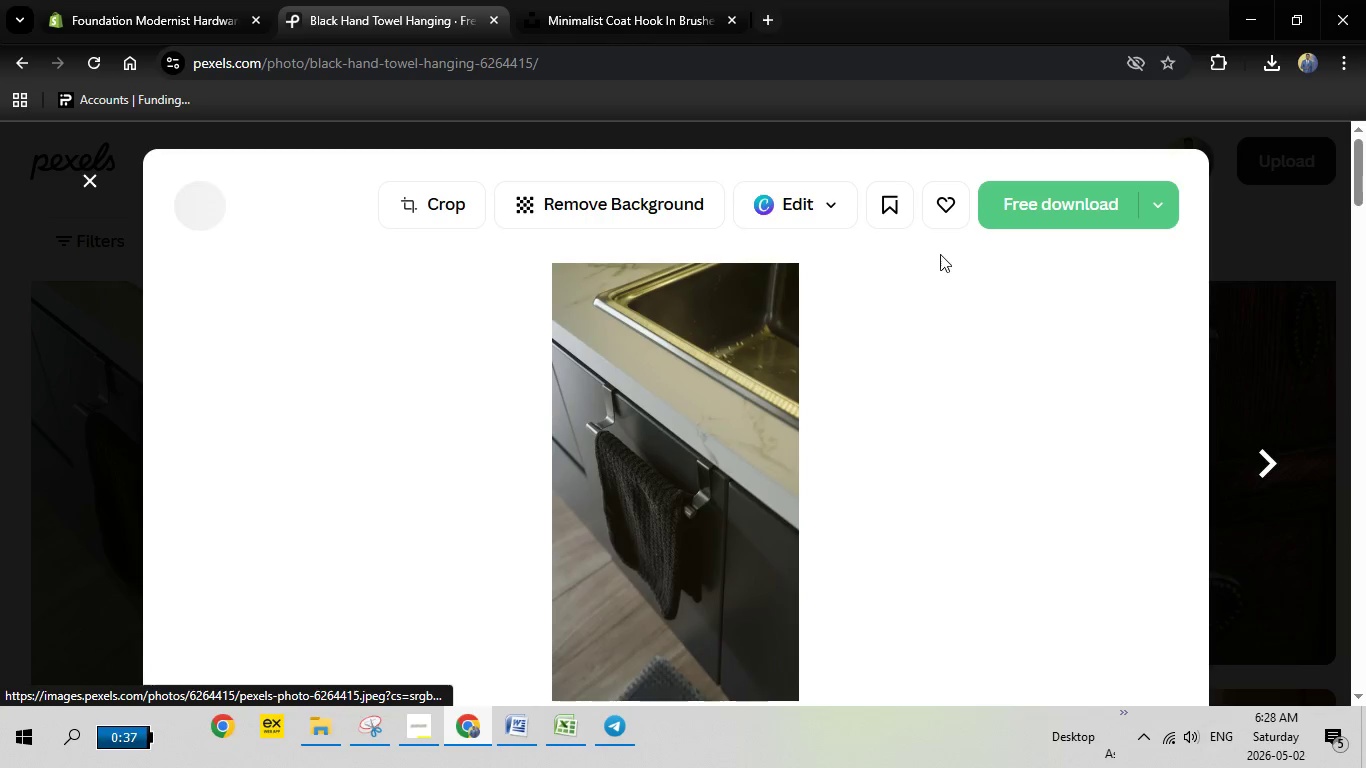 
left_click([1058, 207])
 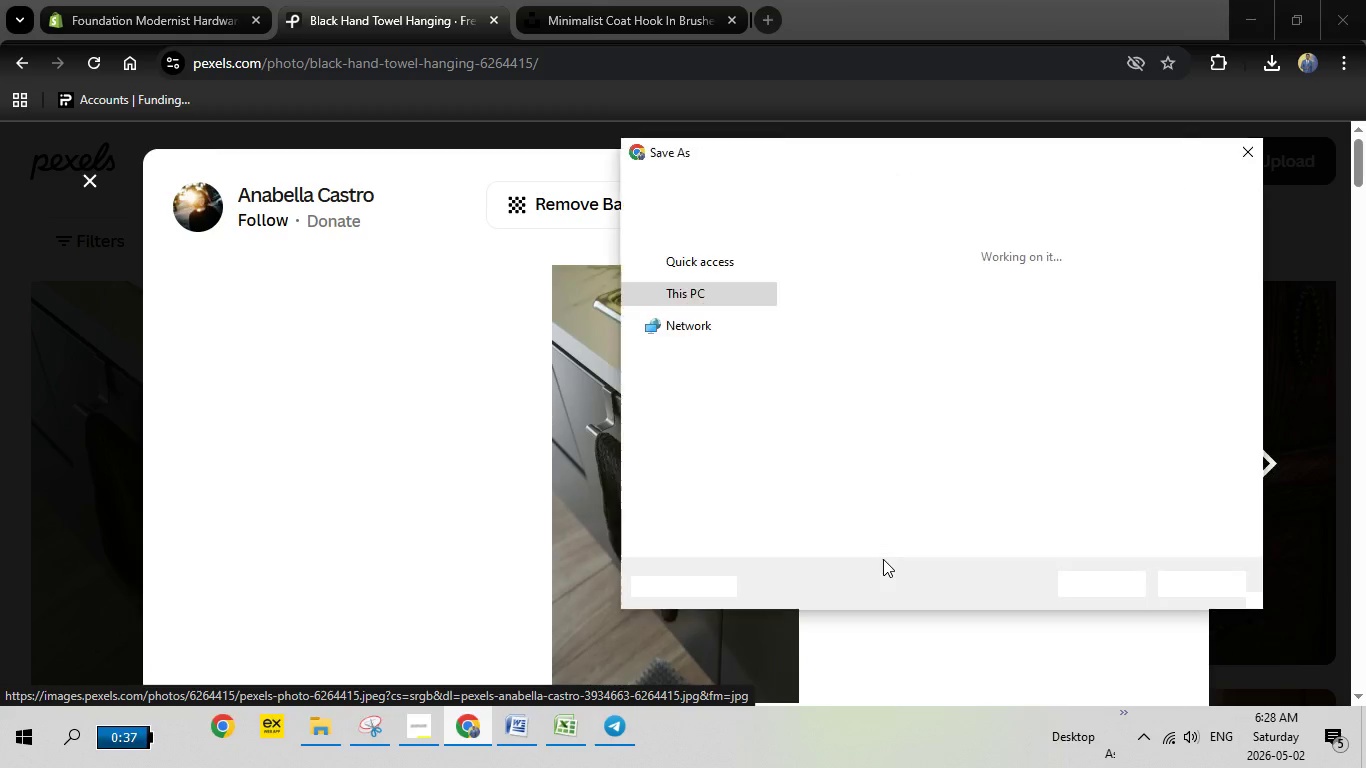 
wait(6.44)
 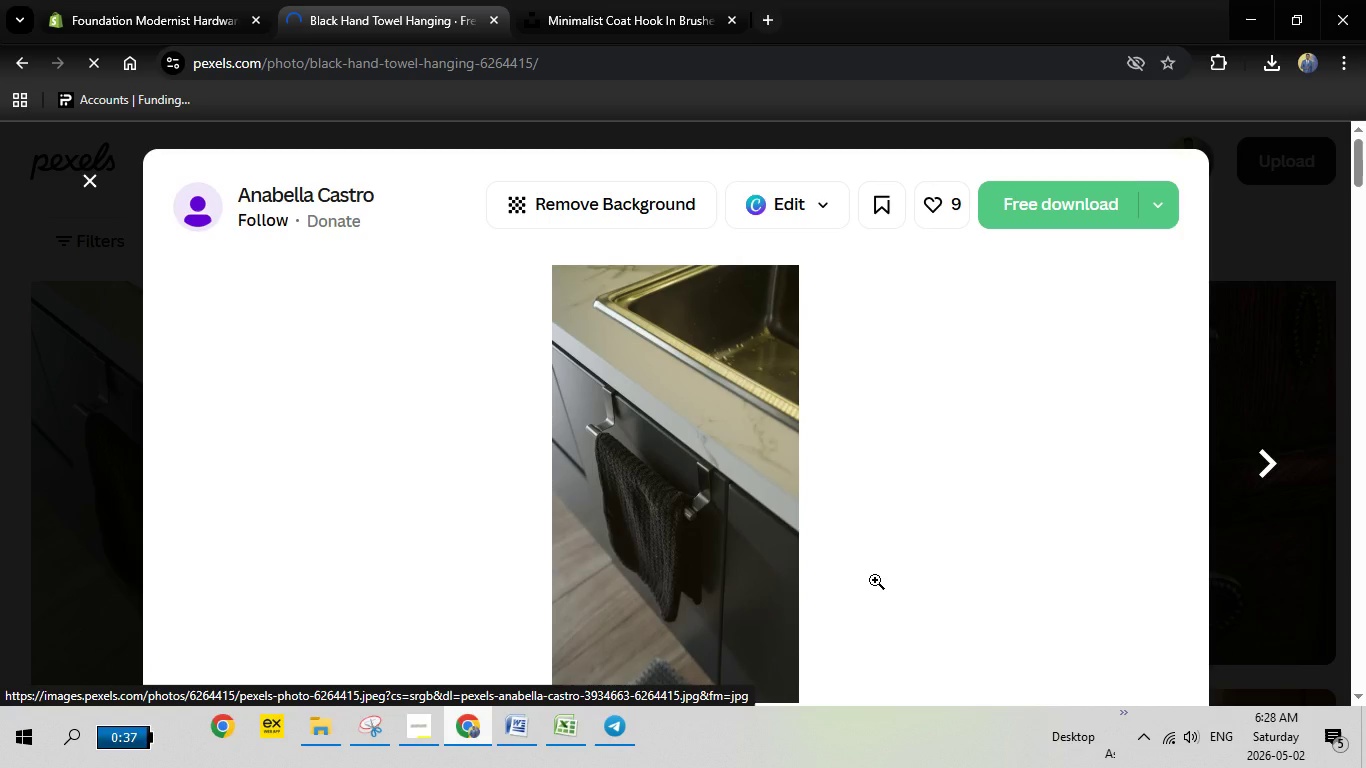 
left_click([1086, 579])
 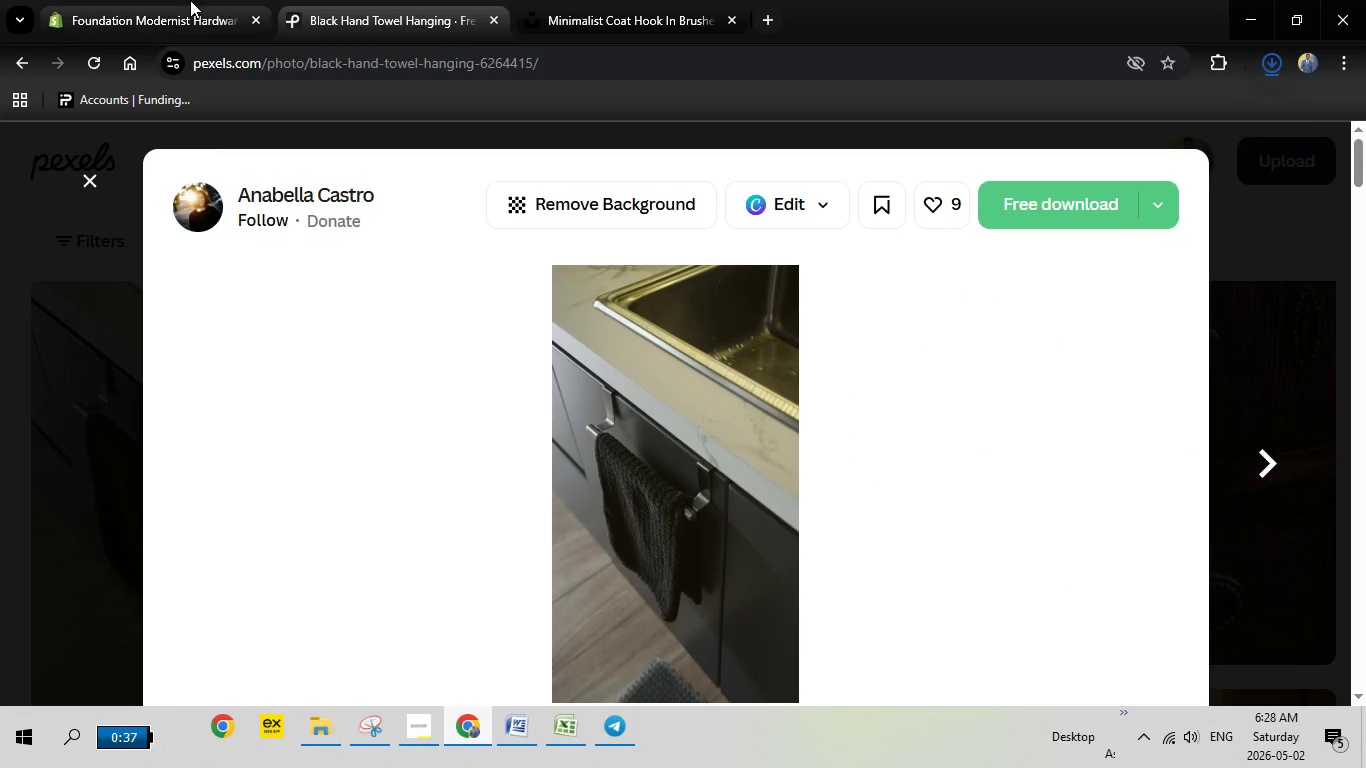 
left_click([190, 0])
 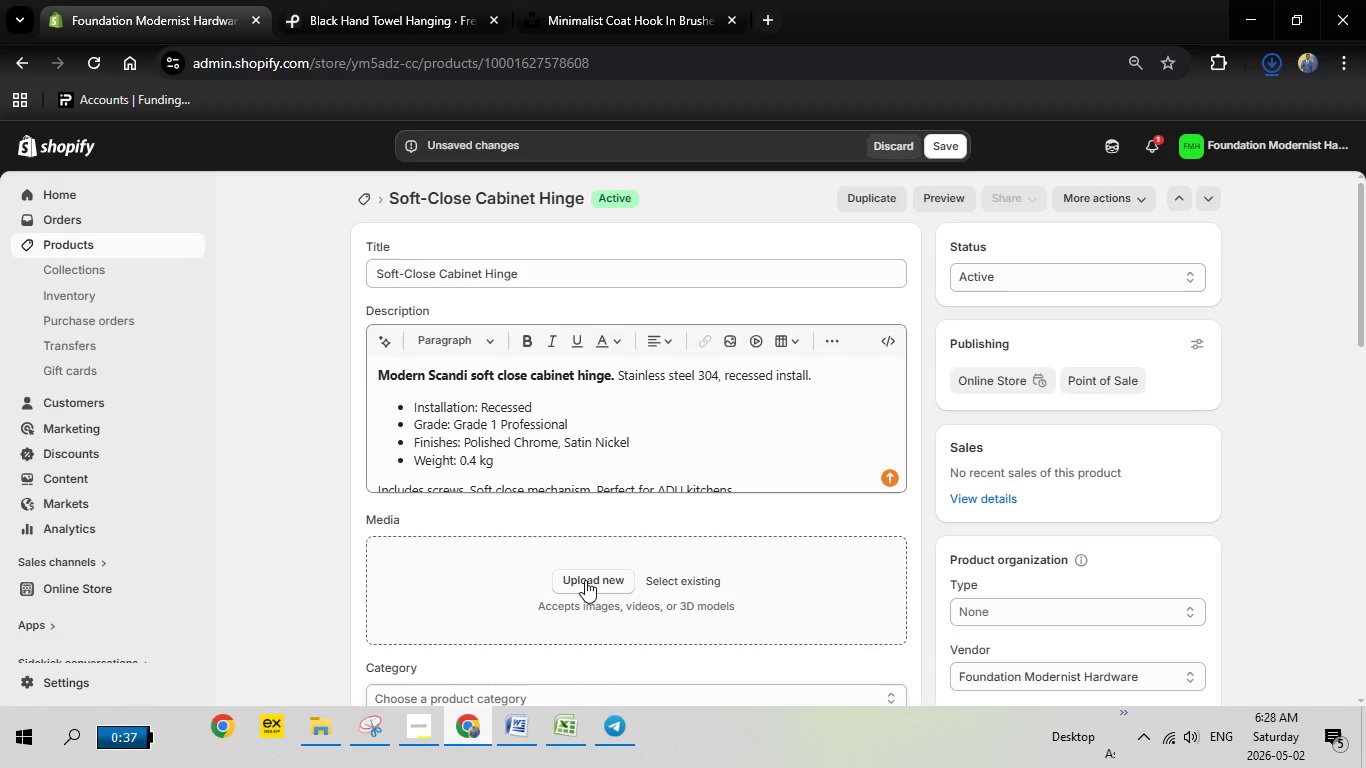 
left_click([585, 580])
 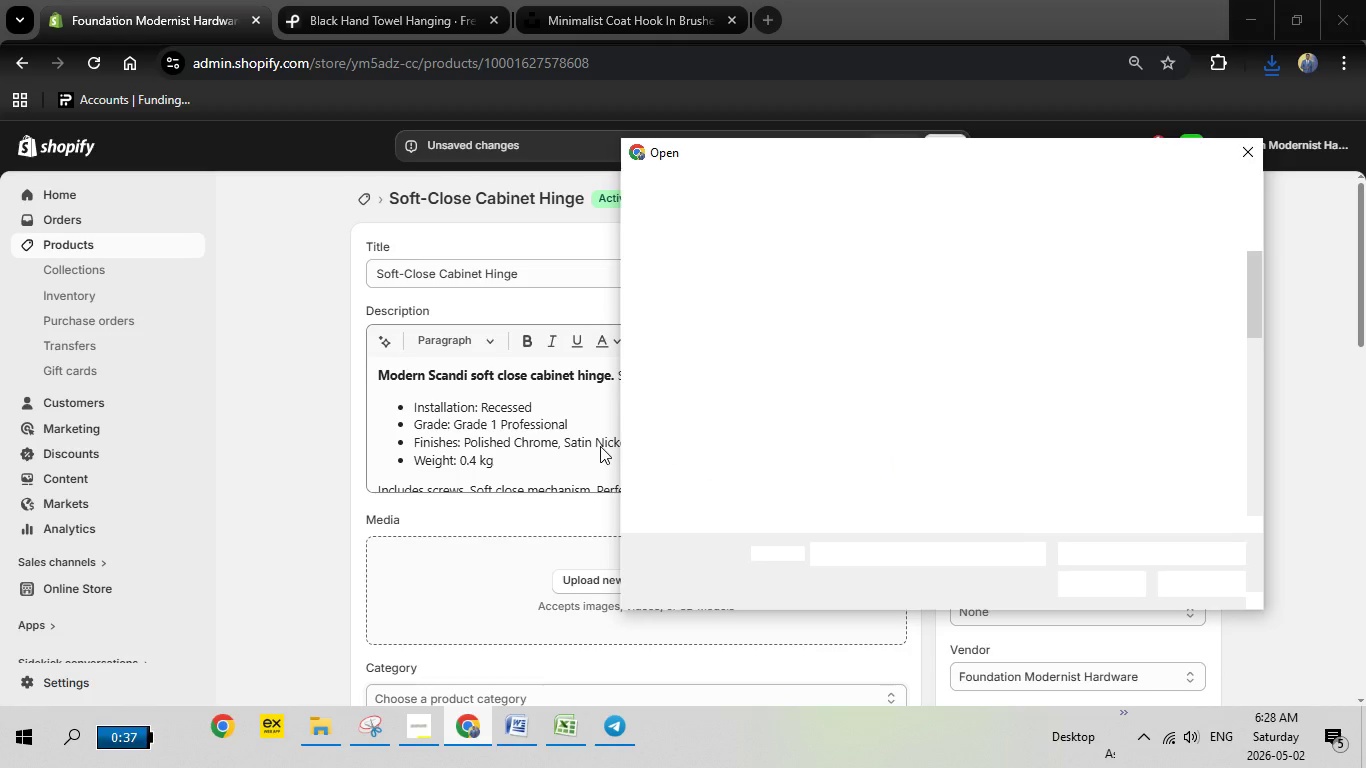 
wait(9.5)
 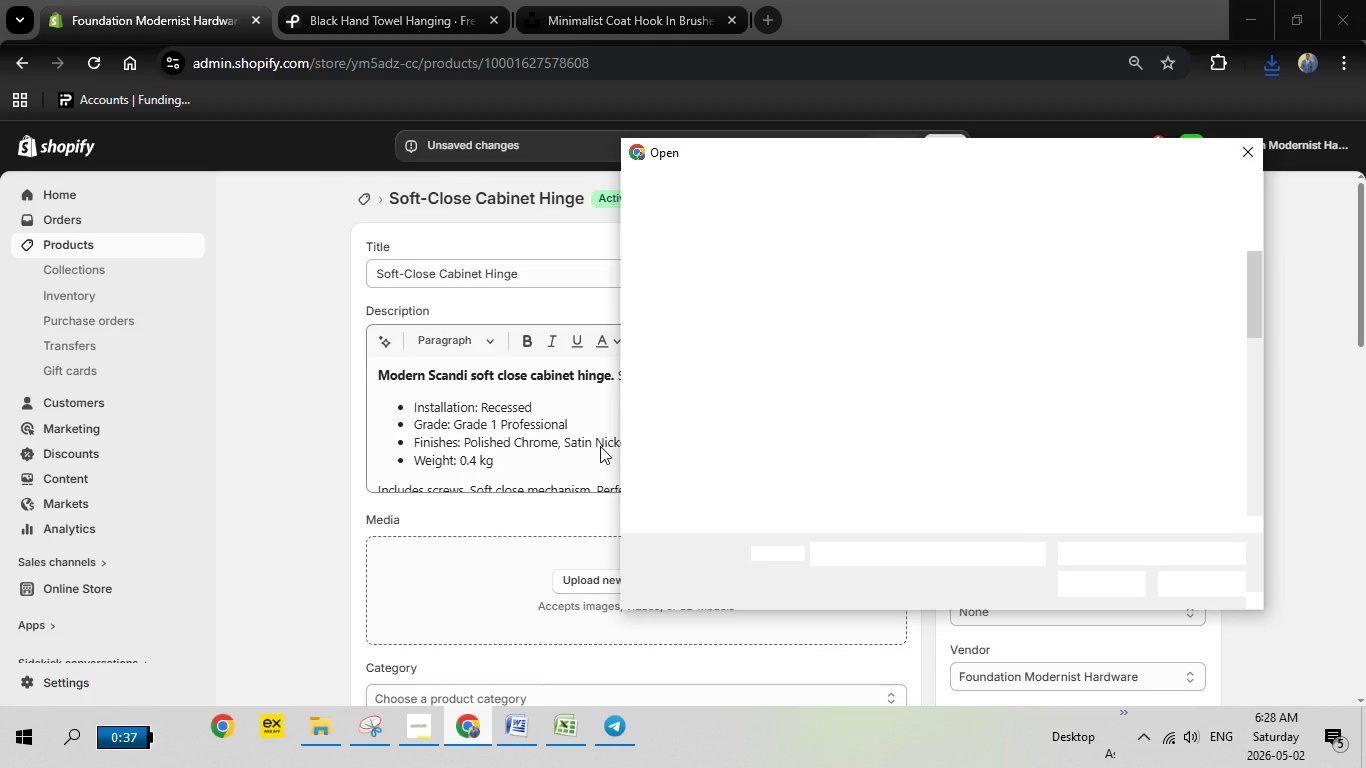 
double_click([959, 312])
 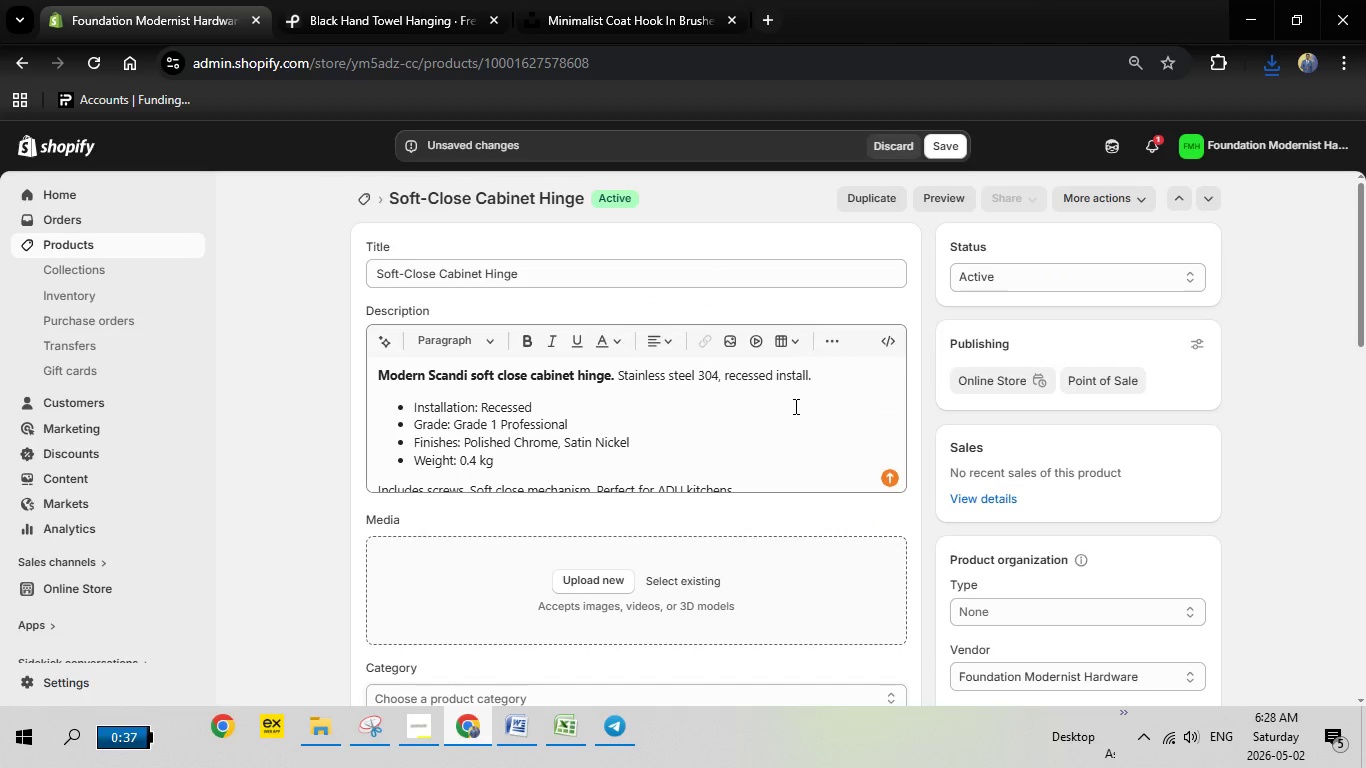 
scroll: coordinate [794, 406], scroll_direction: down, amount: 1.0
 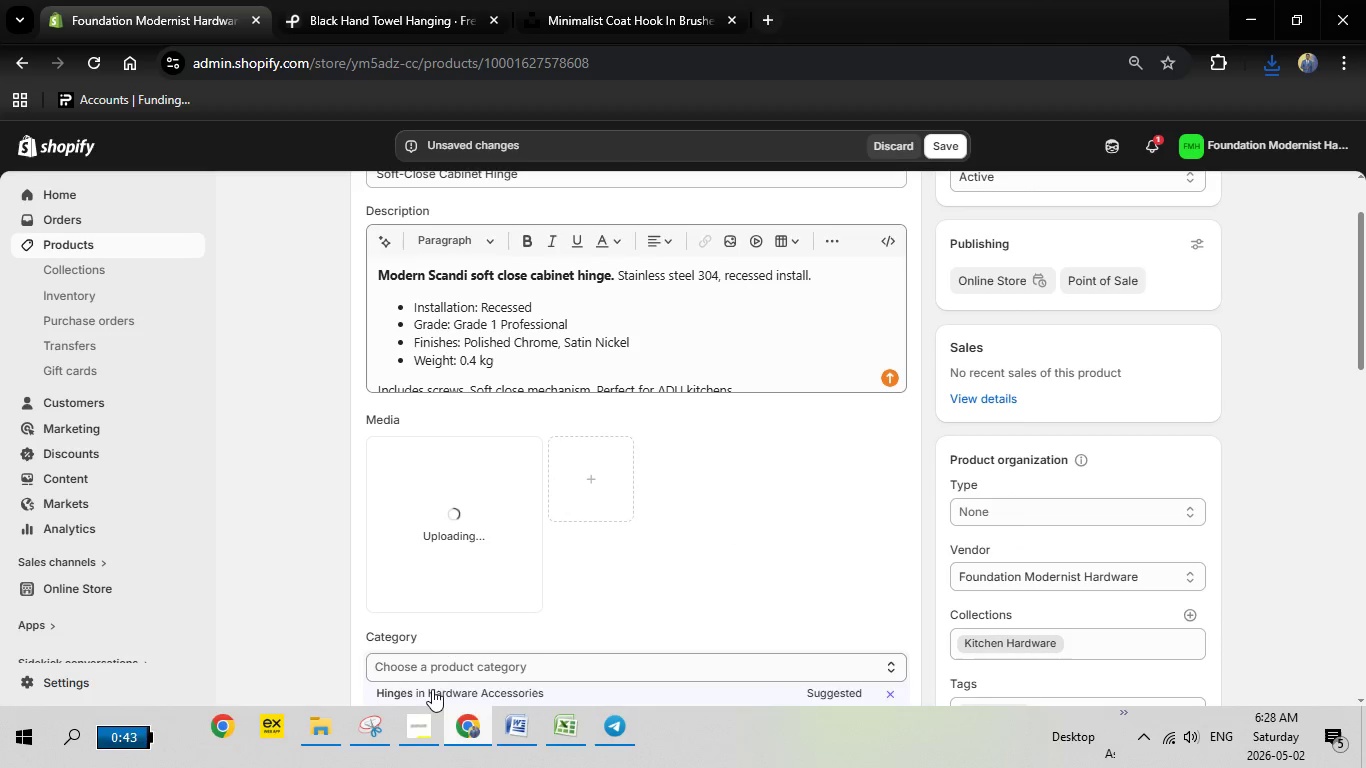 
left_click([432, 689])
 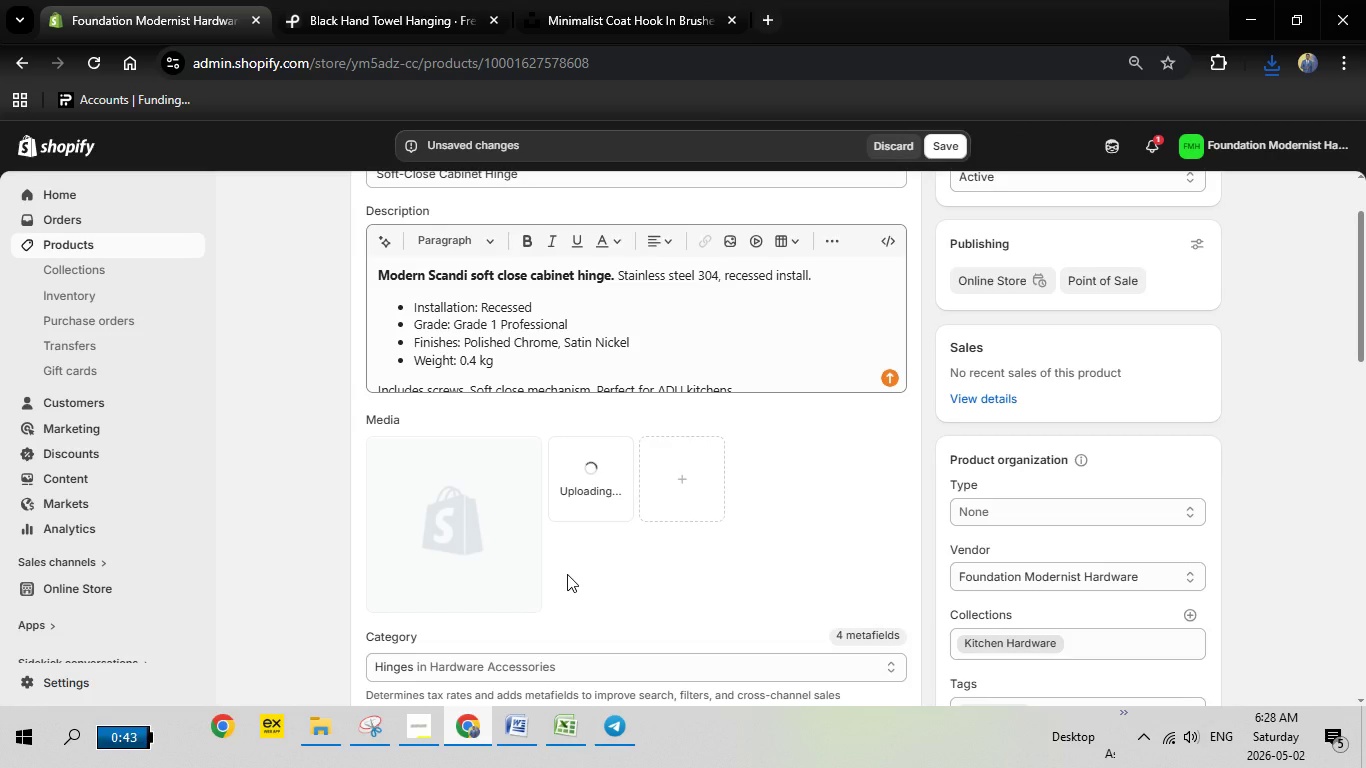 
wait(12.3)
 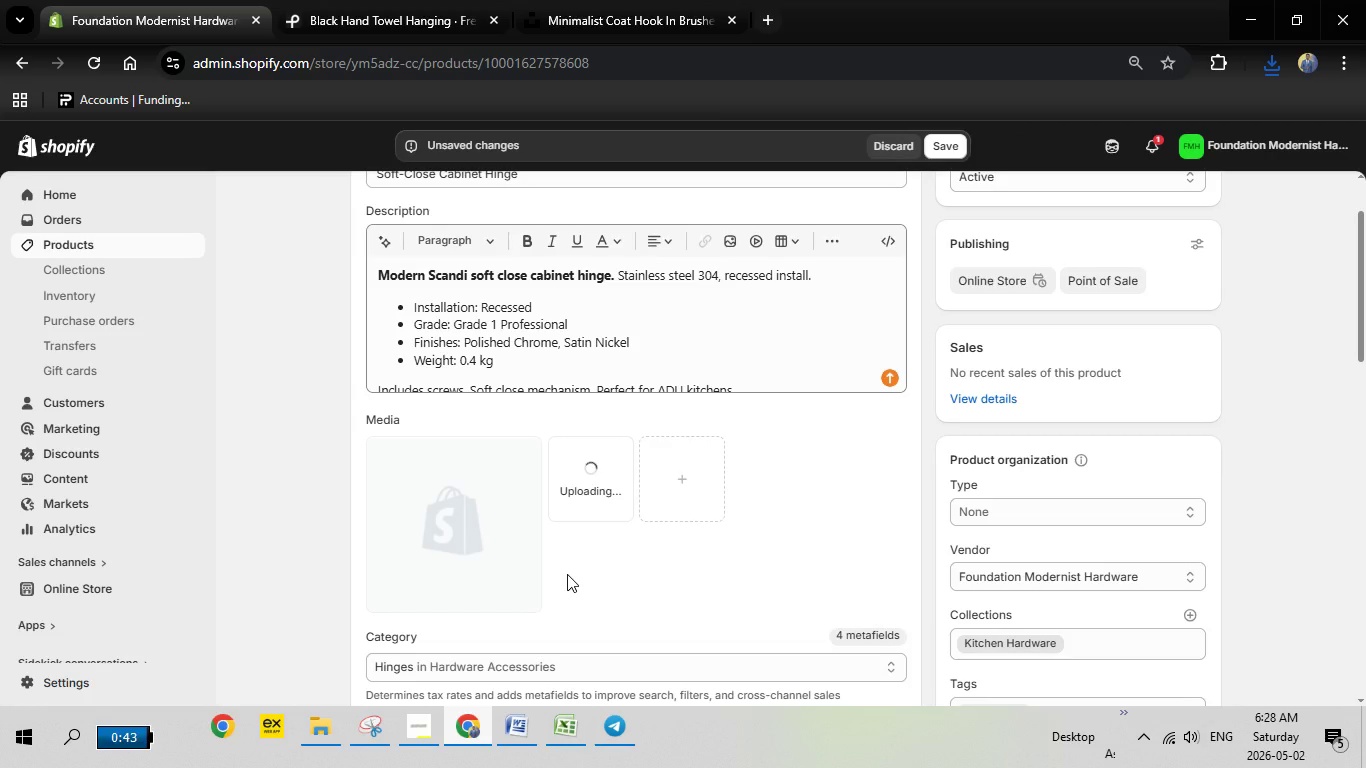 
left_click([463, 536])
 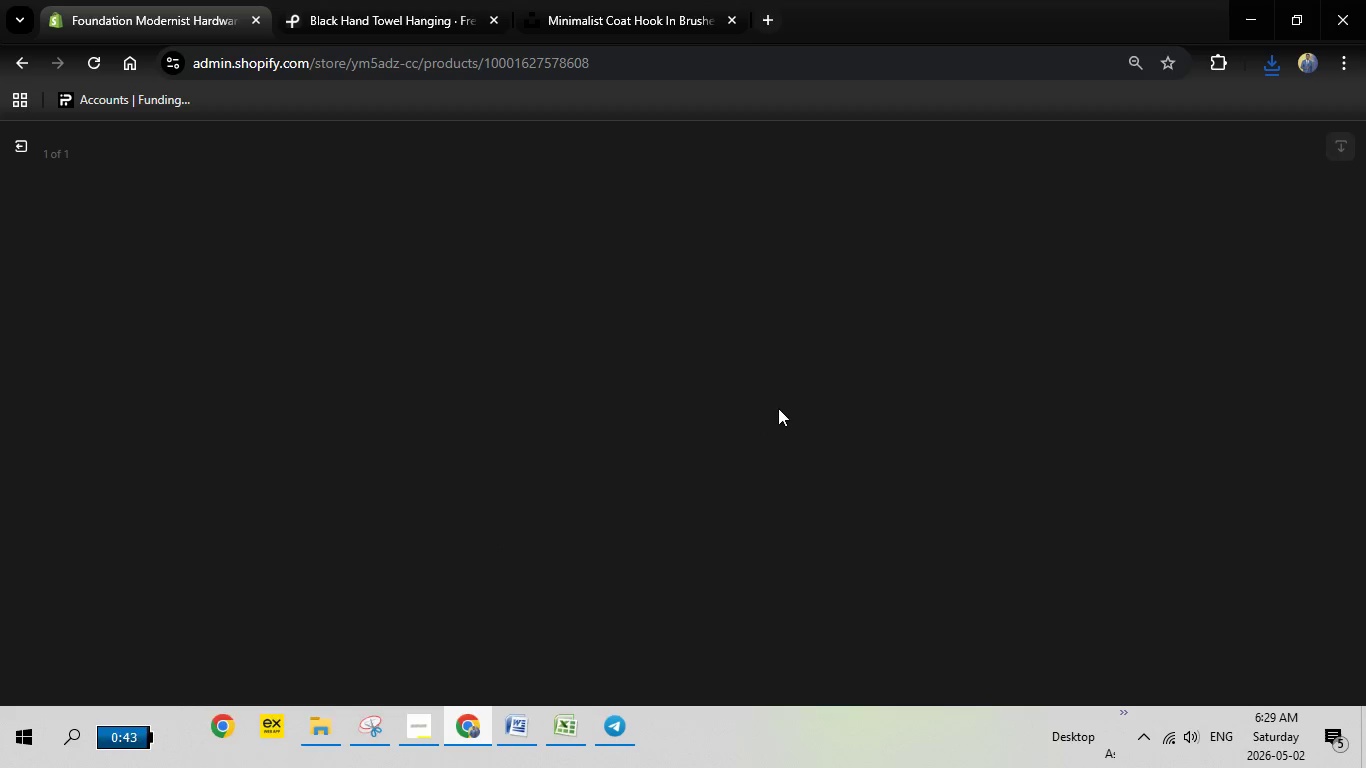 
wait(10.5)
 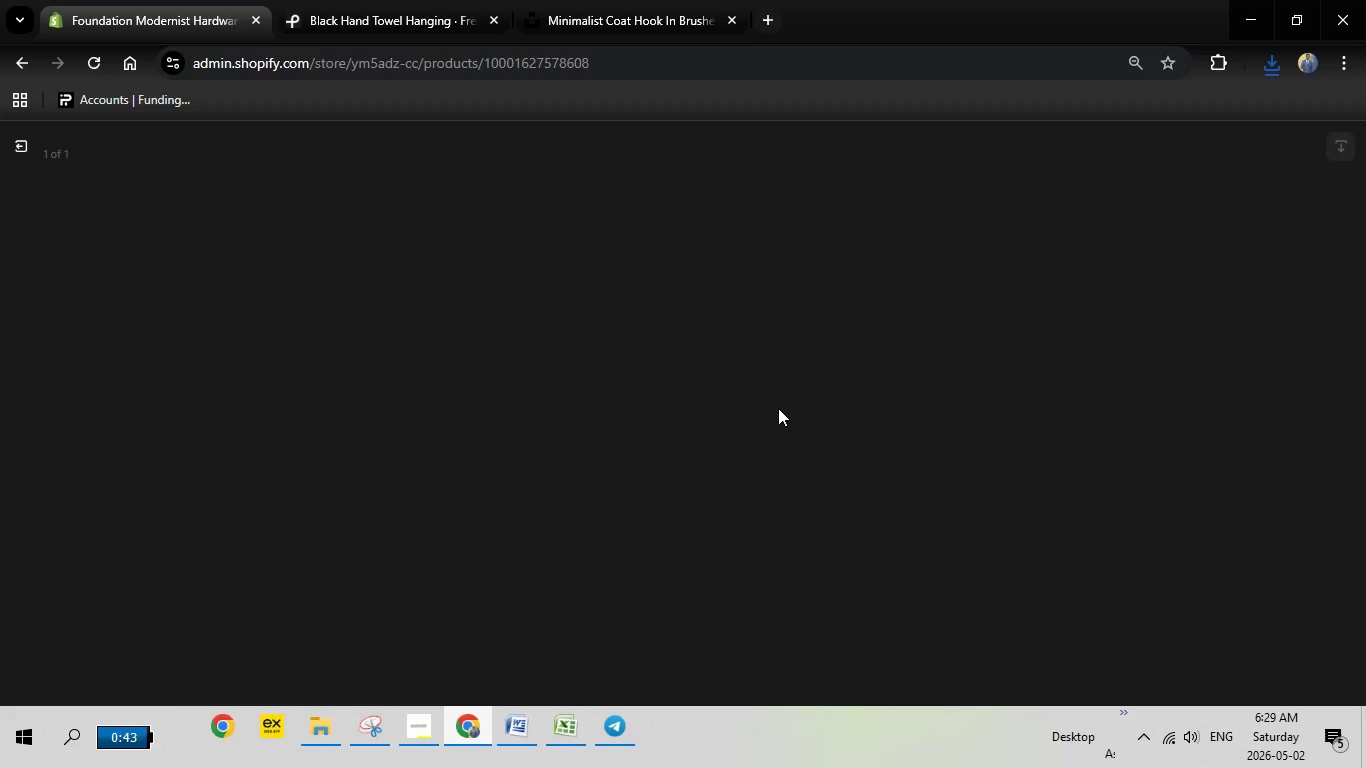 
left_click([1081, 342])
 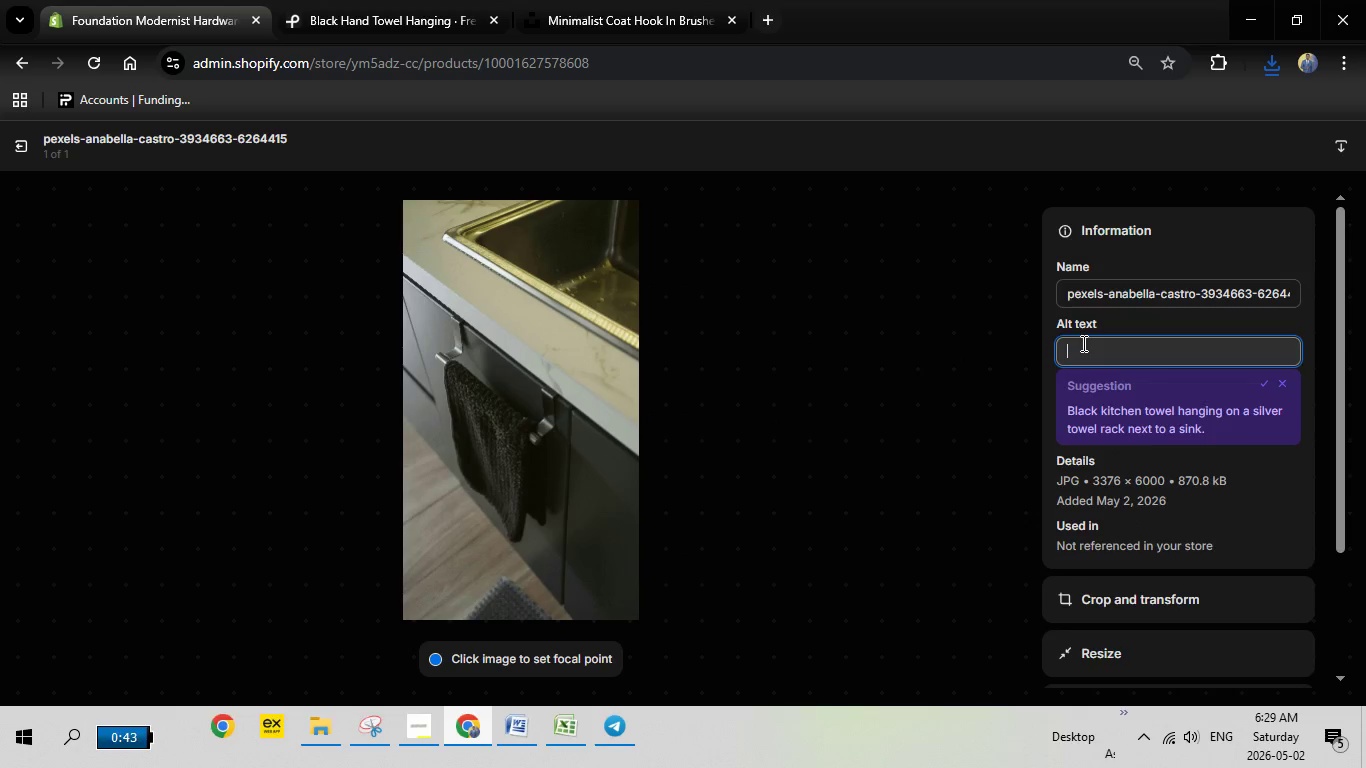 
right_click([1082, 343])
 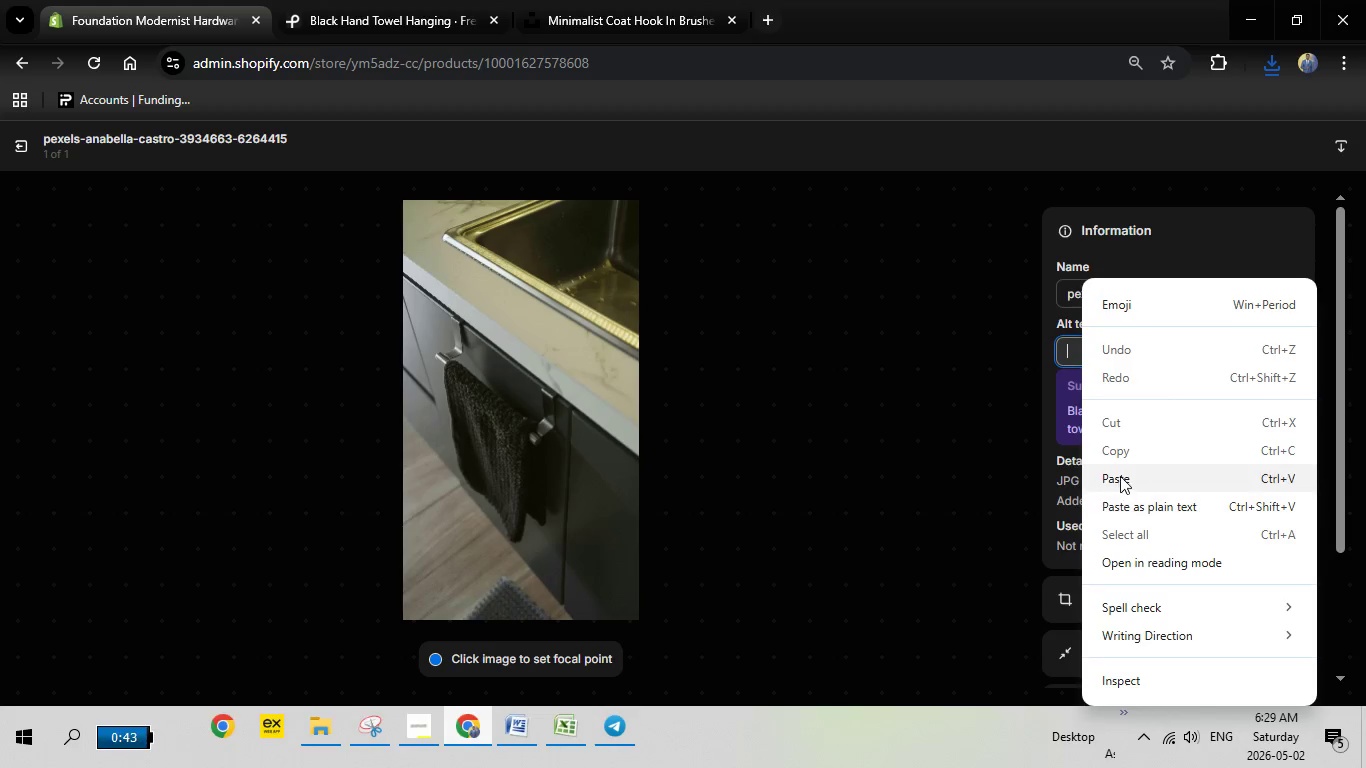 
left_click([1120, 476])
 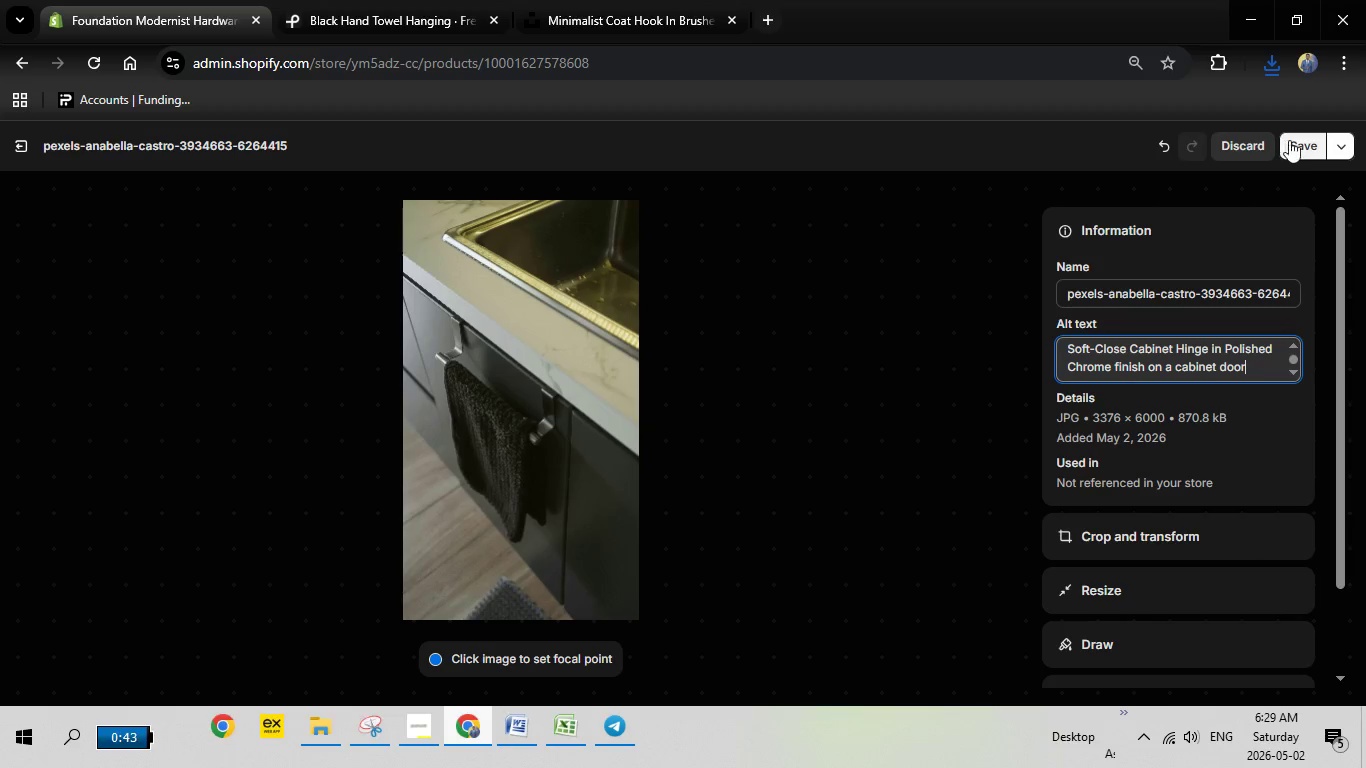 
left_click([1302, 142])
 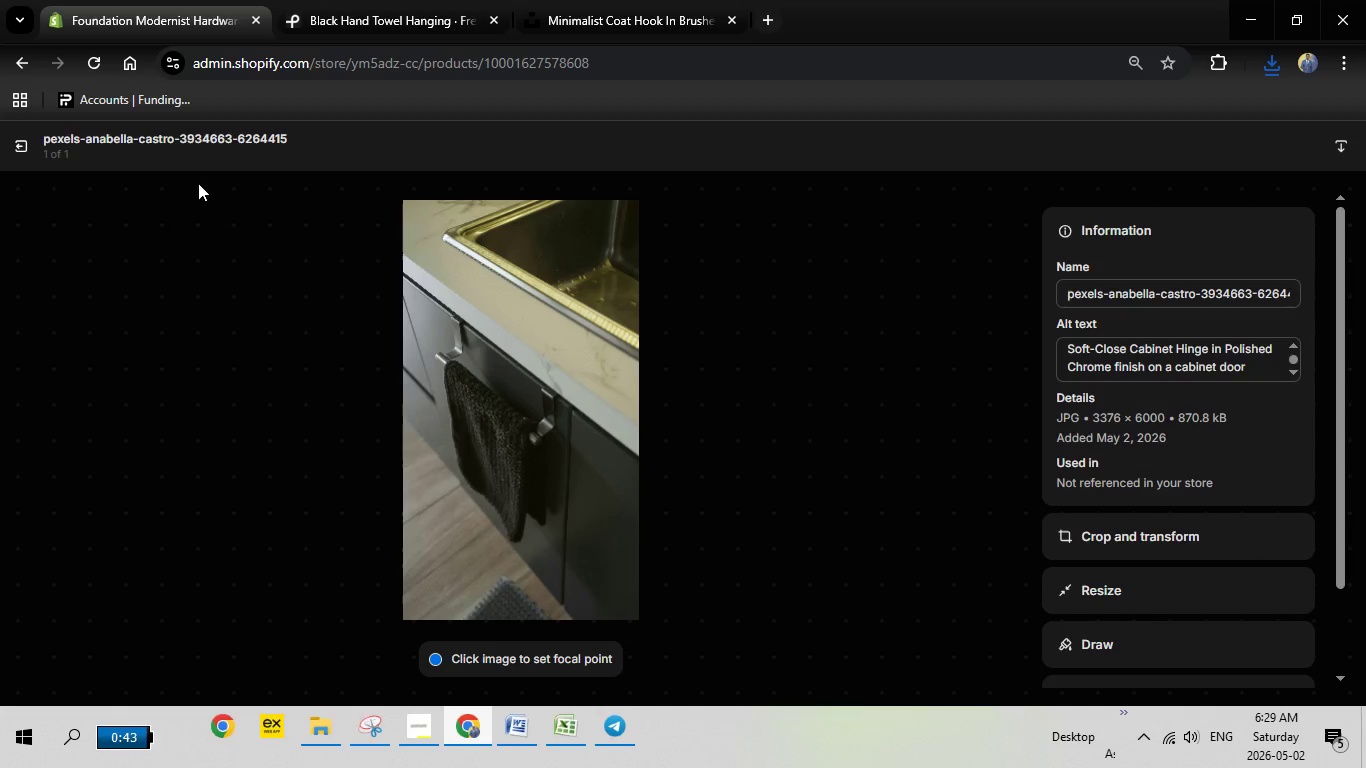 
left_click([25, 158])
 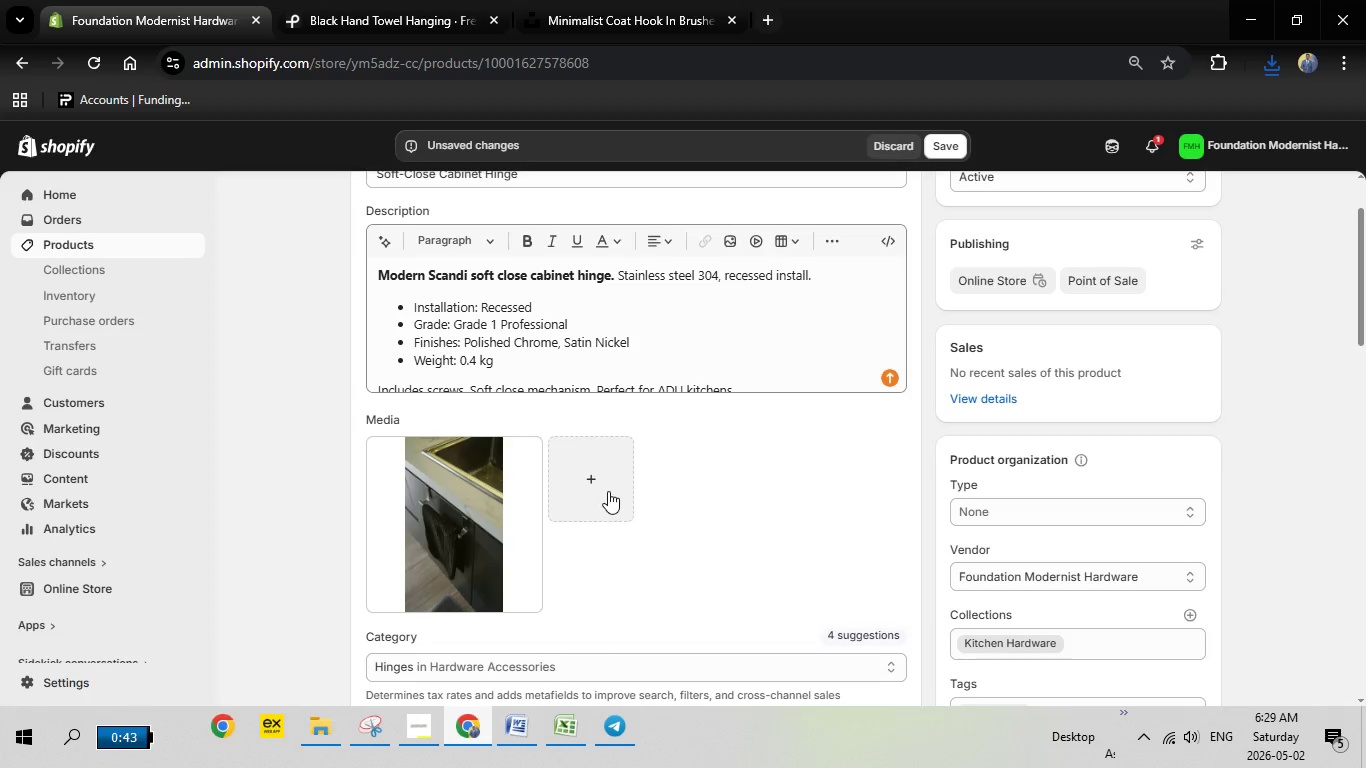 
scroll: coordinate [615, 498], scroll_direction: down, amount: 2.0
 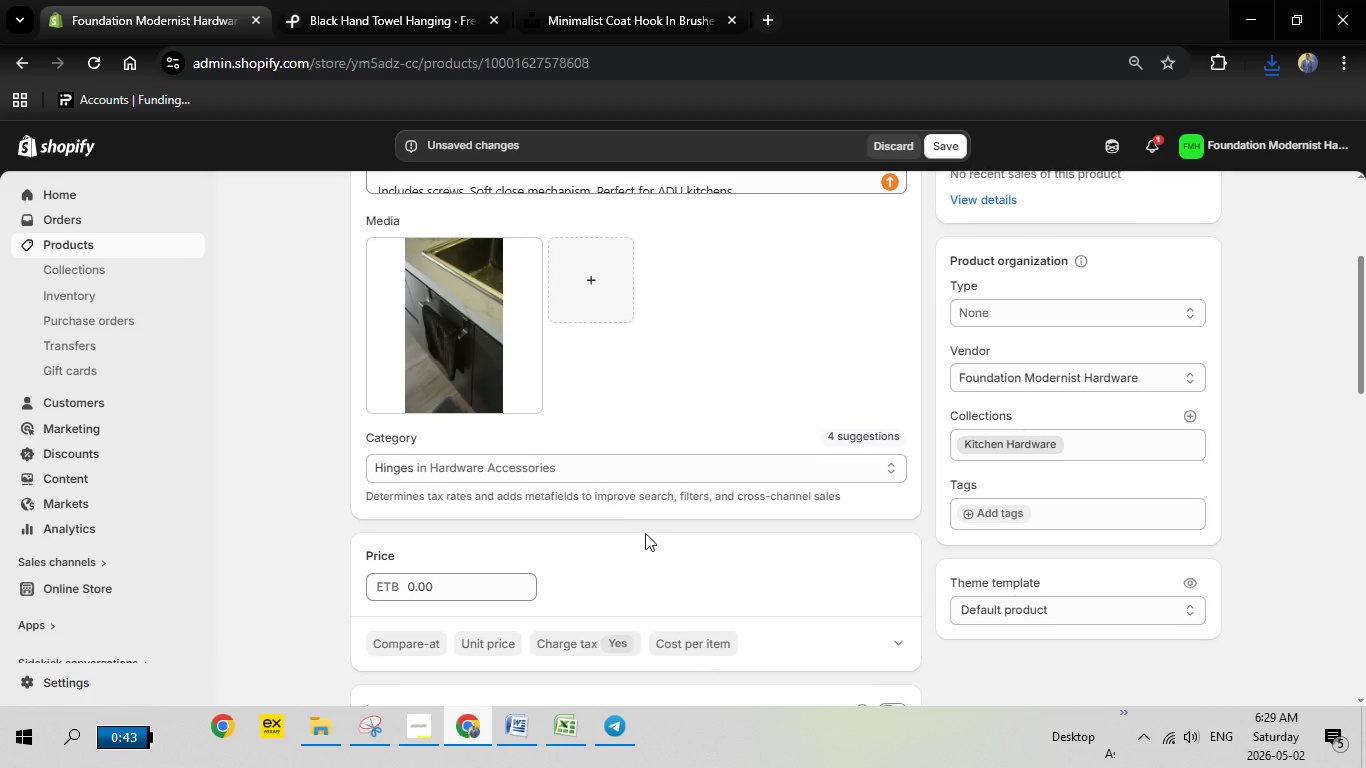 
scroll: coordinate [645, 533], scroll_direction: none, amount: 0.0
 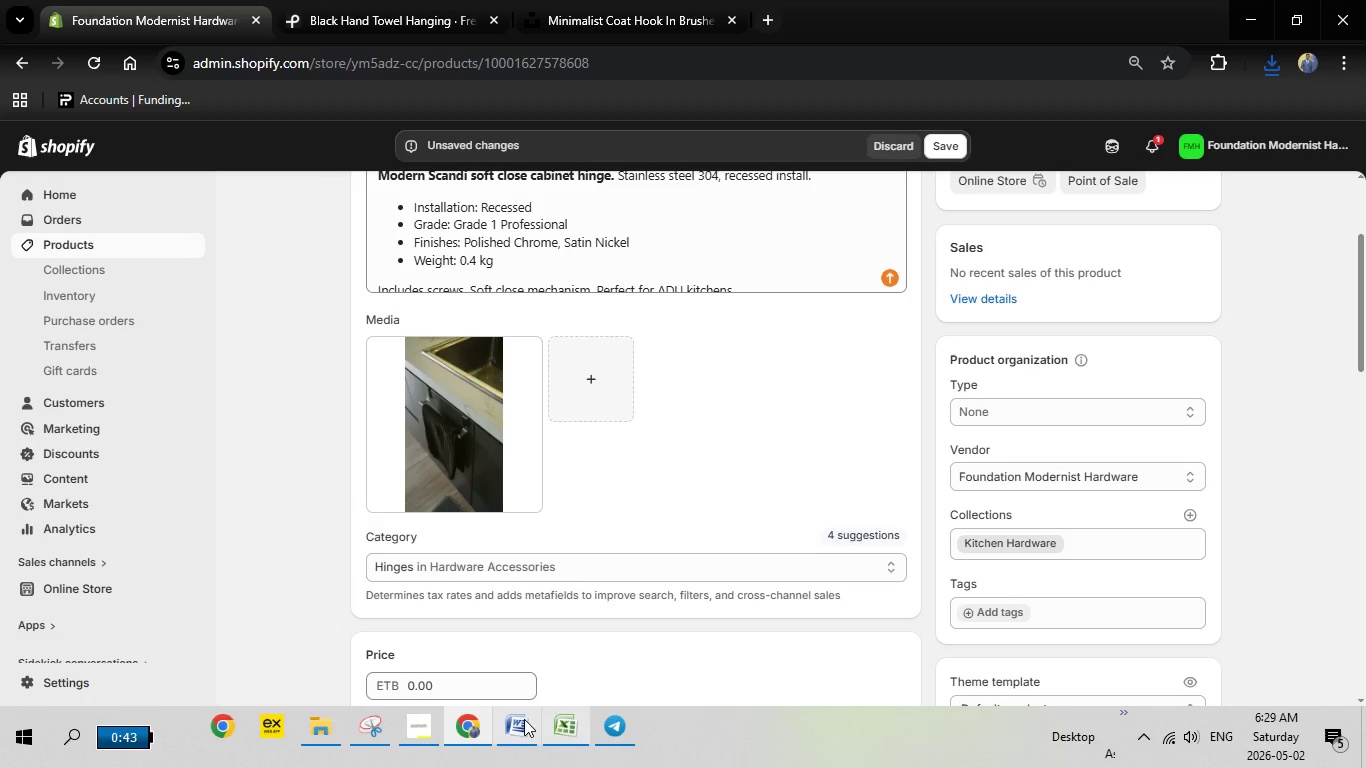 
left_click([507, 724])
 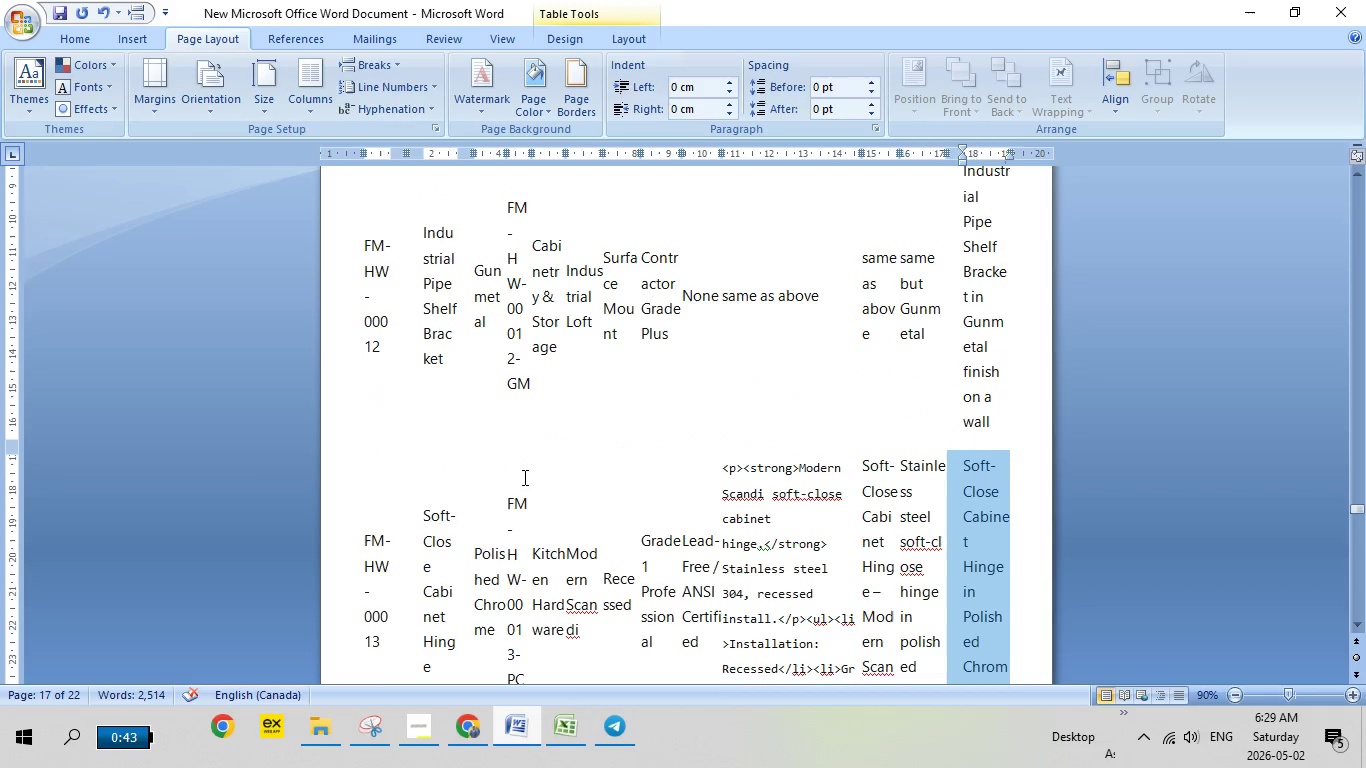 
scroll: coordinate [523, 477], scroll_direction: up, amount: 4.0
 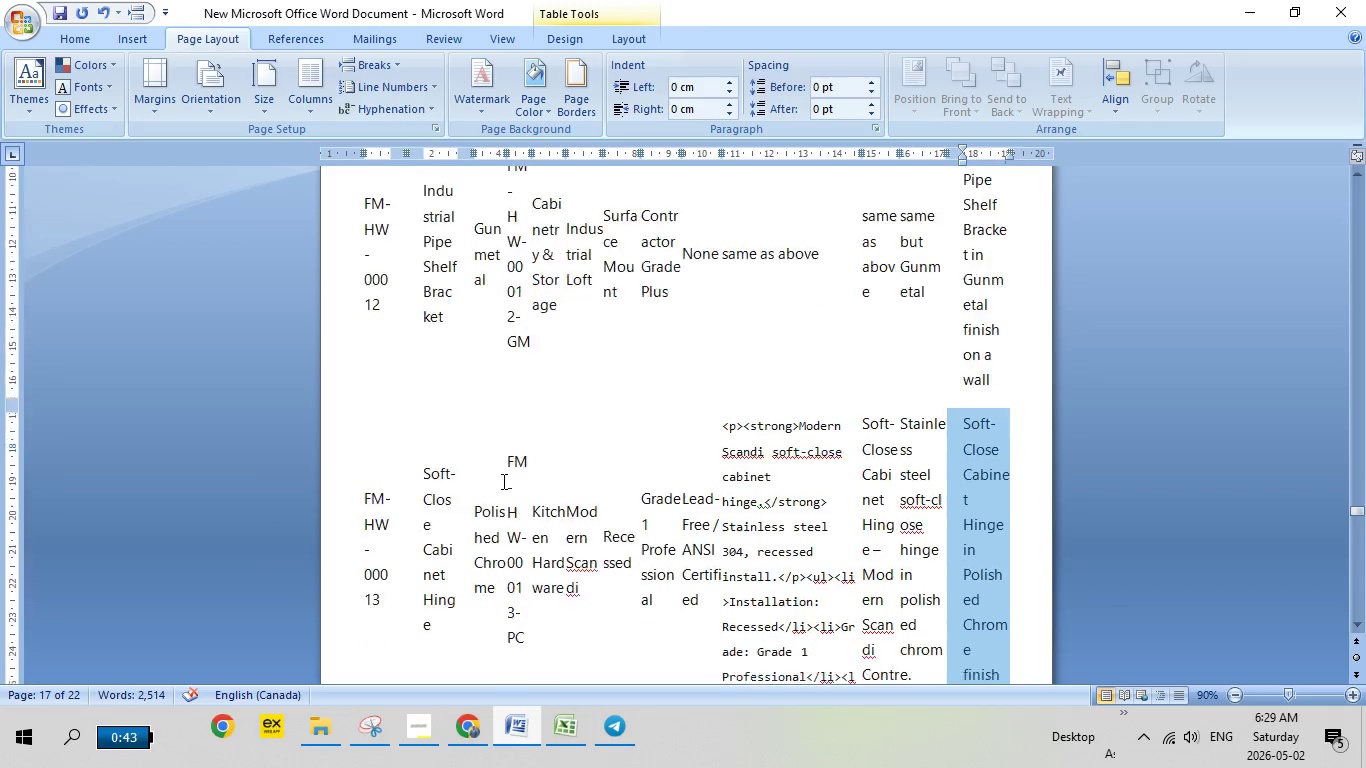 
scroll: coordinate [502, 481], scroll_direction: down, amount: 1.0
 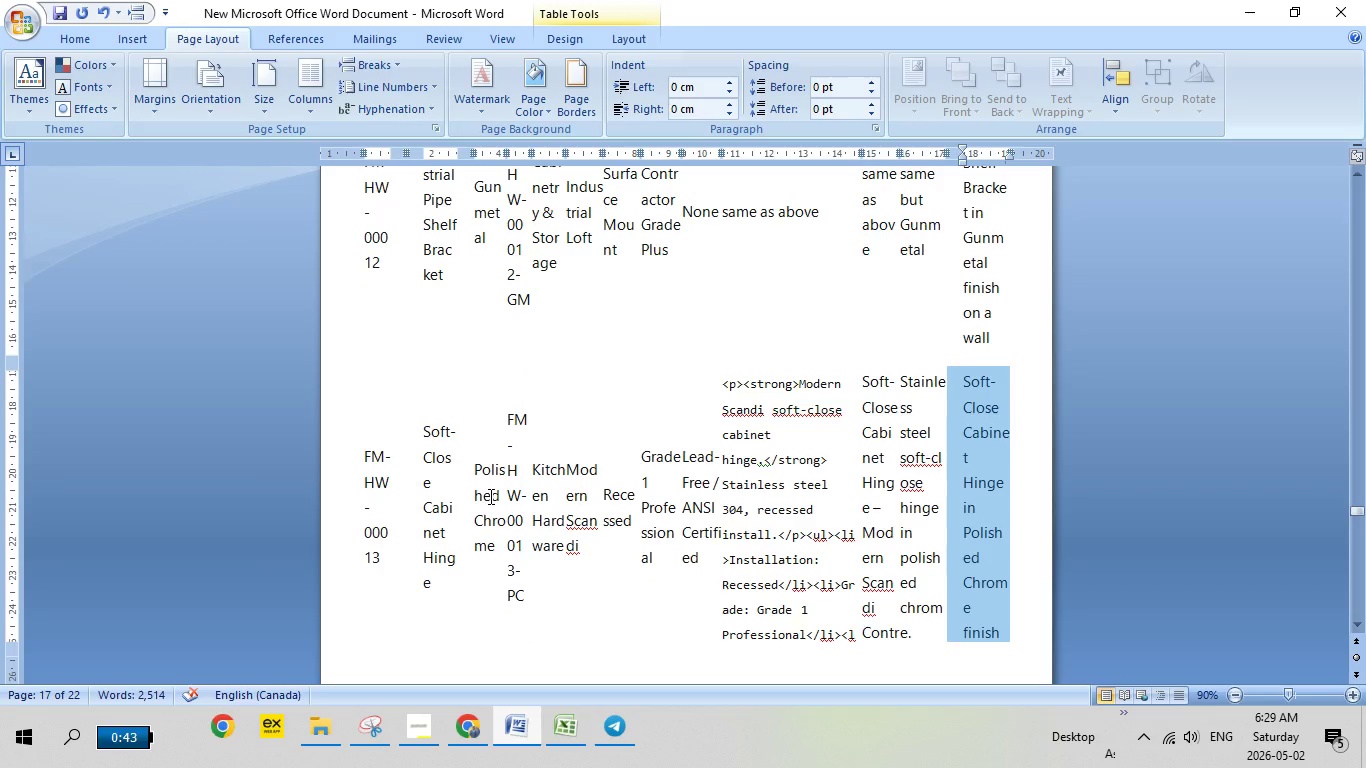 
scroll: coordinate [488, 496], scroll_direction: up, amount: 8.0
 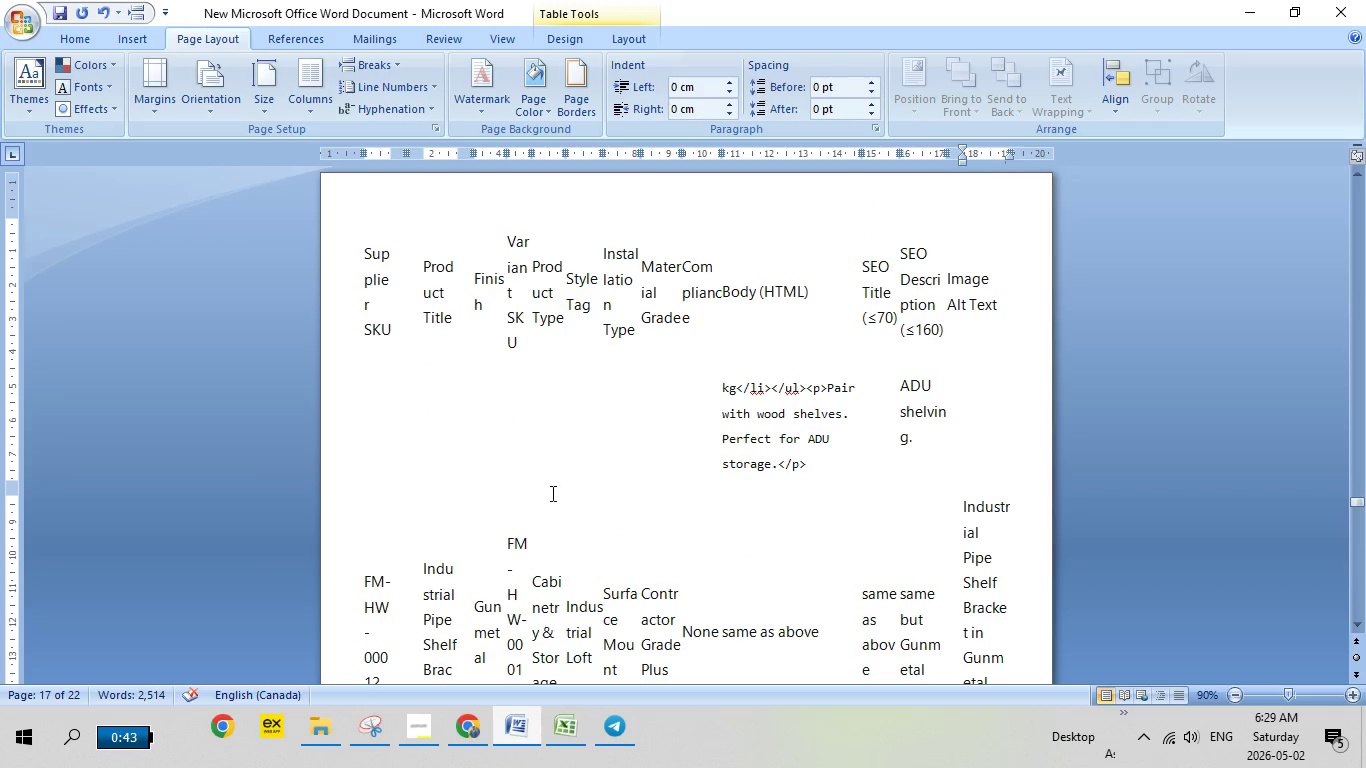 
scroll: coordinate [546, 534], scroll_direction: down, amount: 7.0
 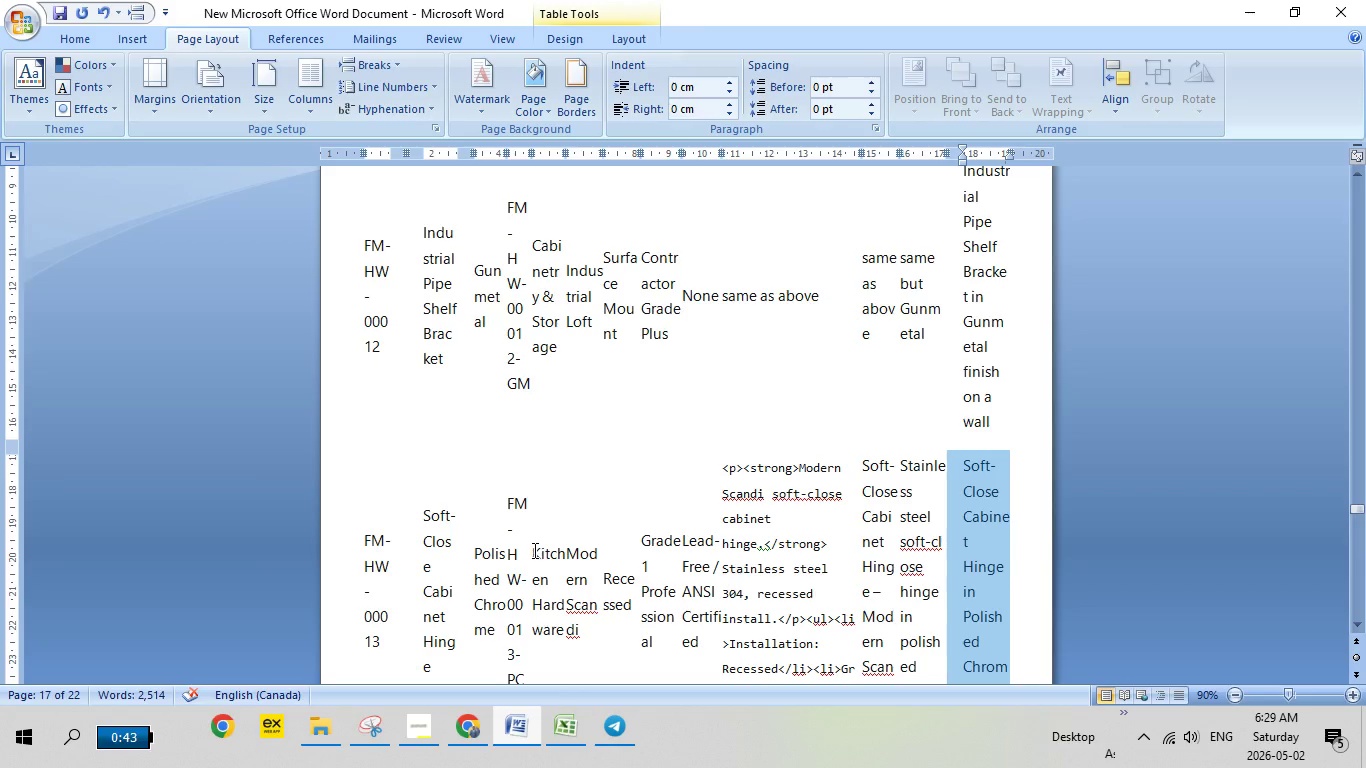 
left_click_drag(start_coordinate=[533, 550], to_coordinate=[563, 633])
 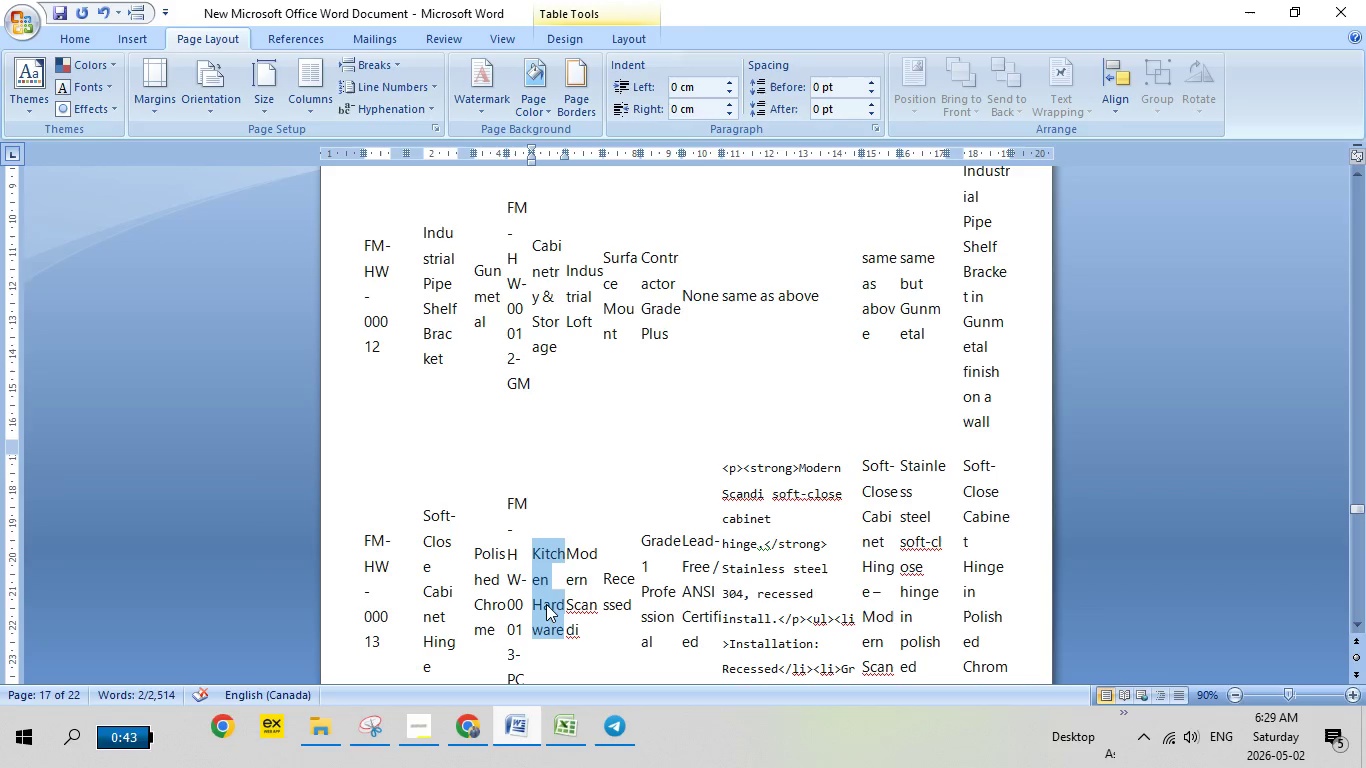 
right_click([546, 604])
 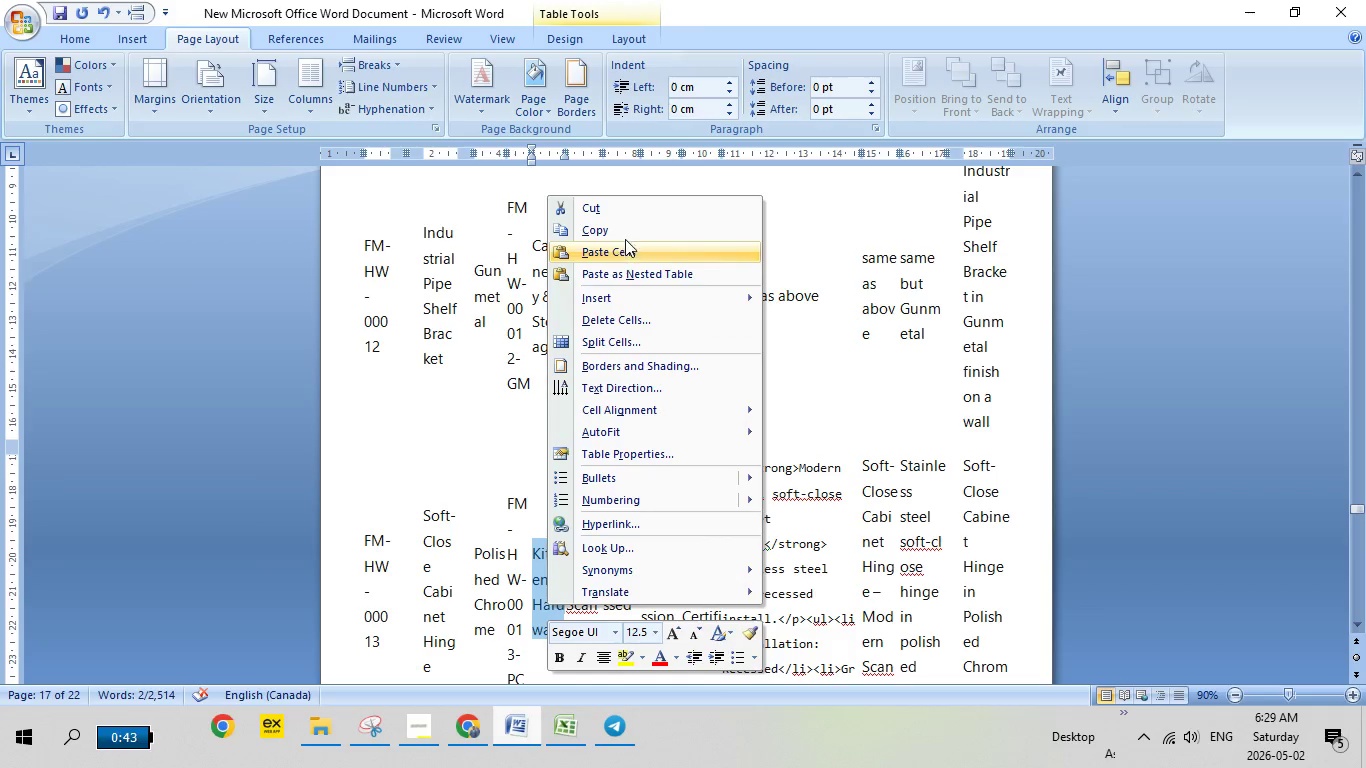 
left_click([626, 233])
 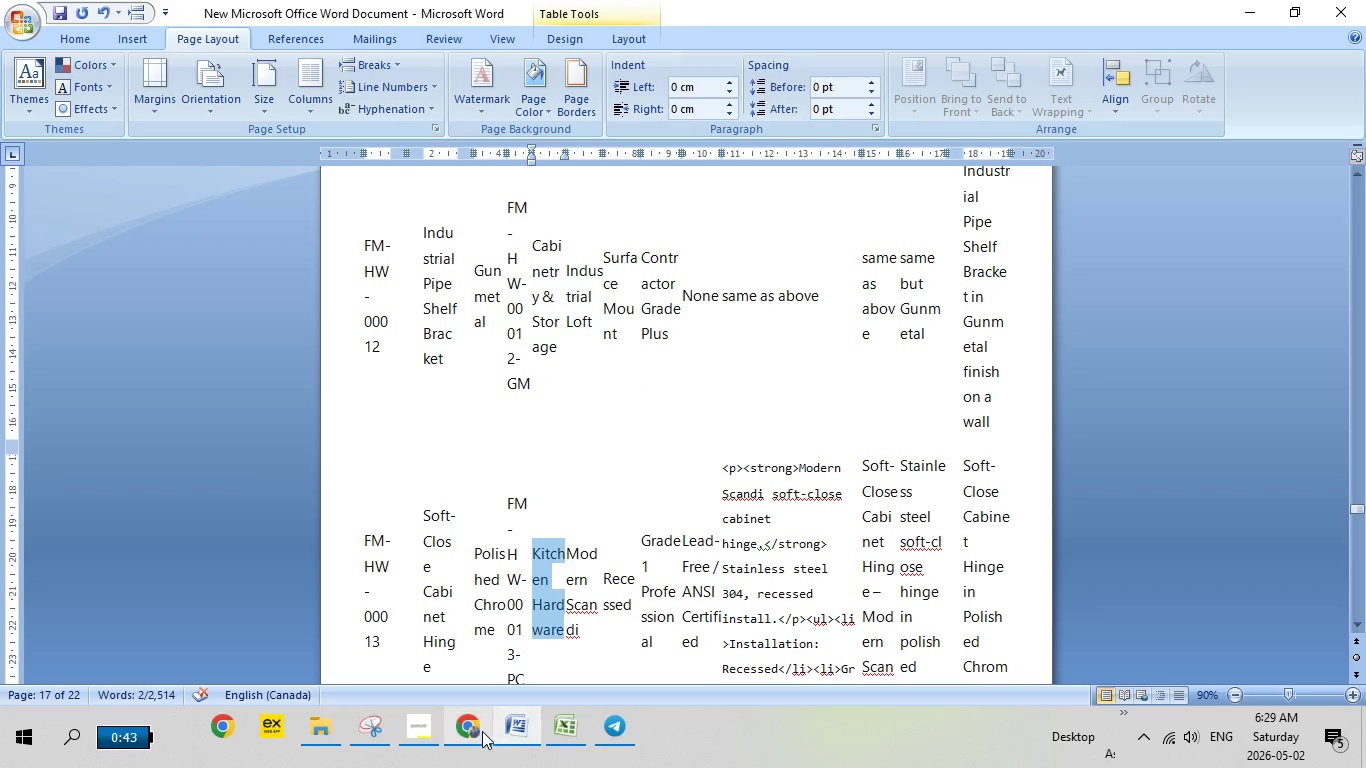 
left_click([482, 731])
 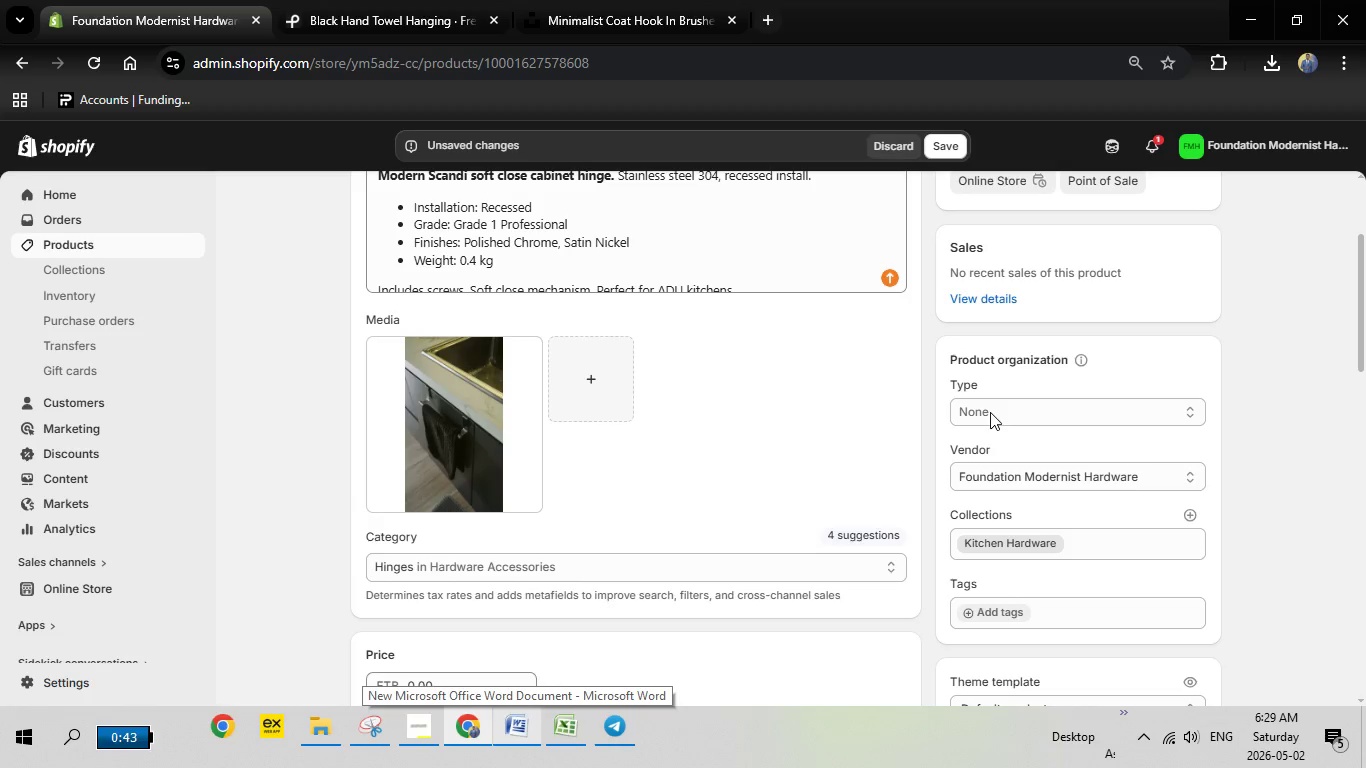 
left_click([980, 412])
 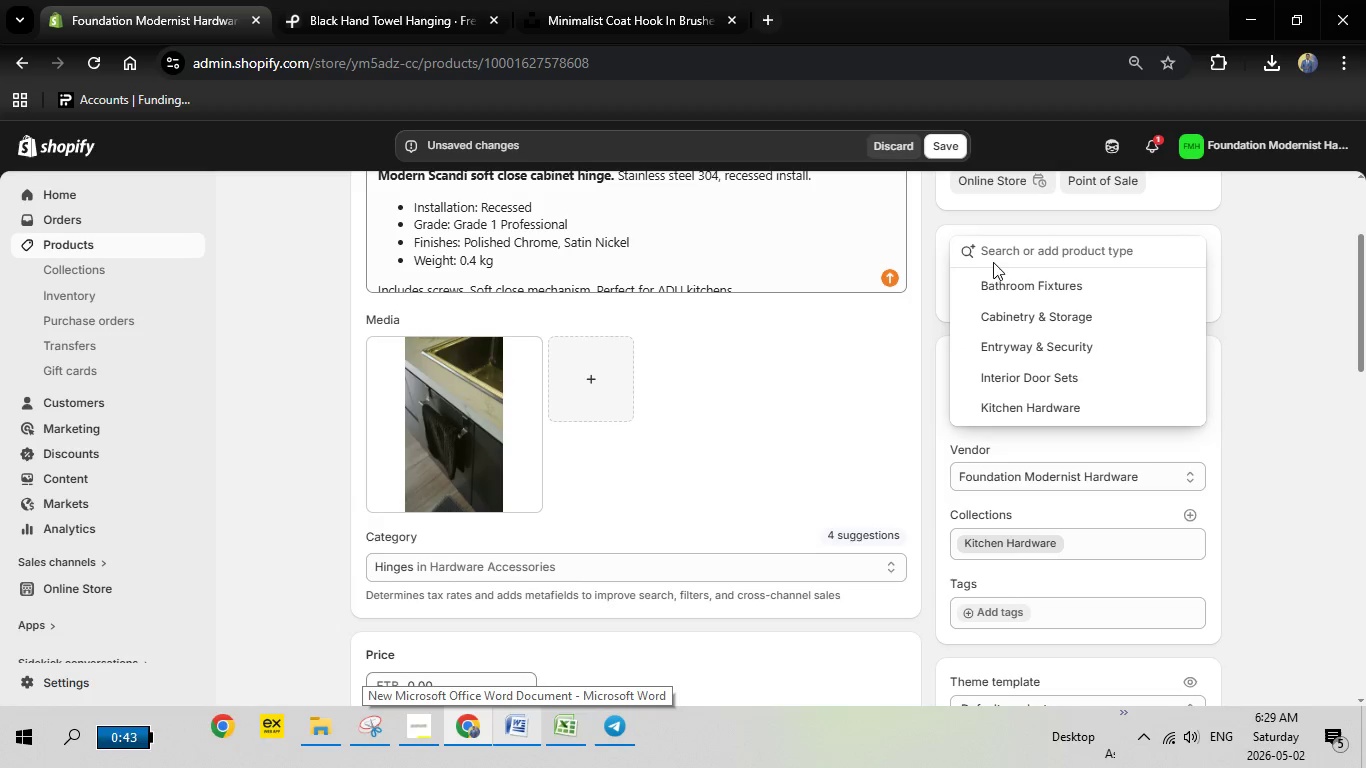 
right_click([999, 250])
 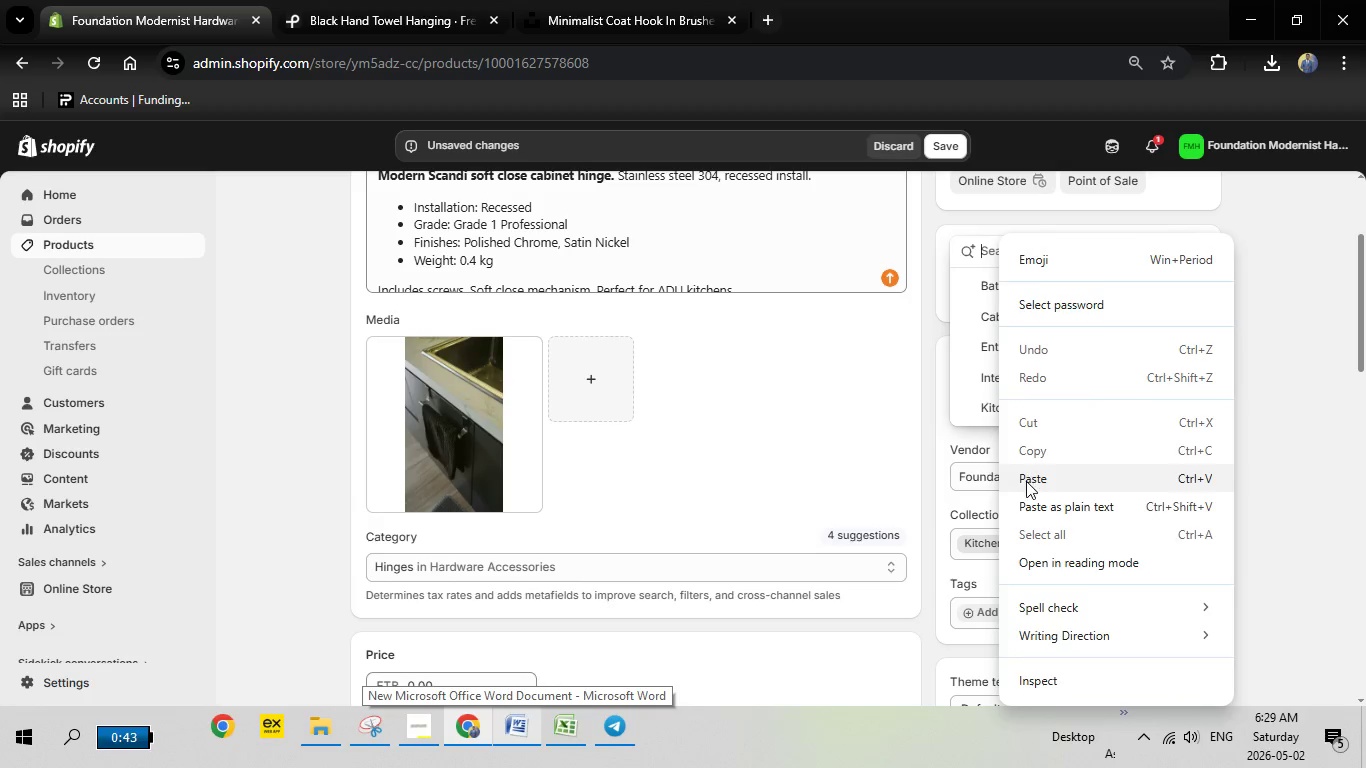 
left_click([1026, 482])
 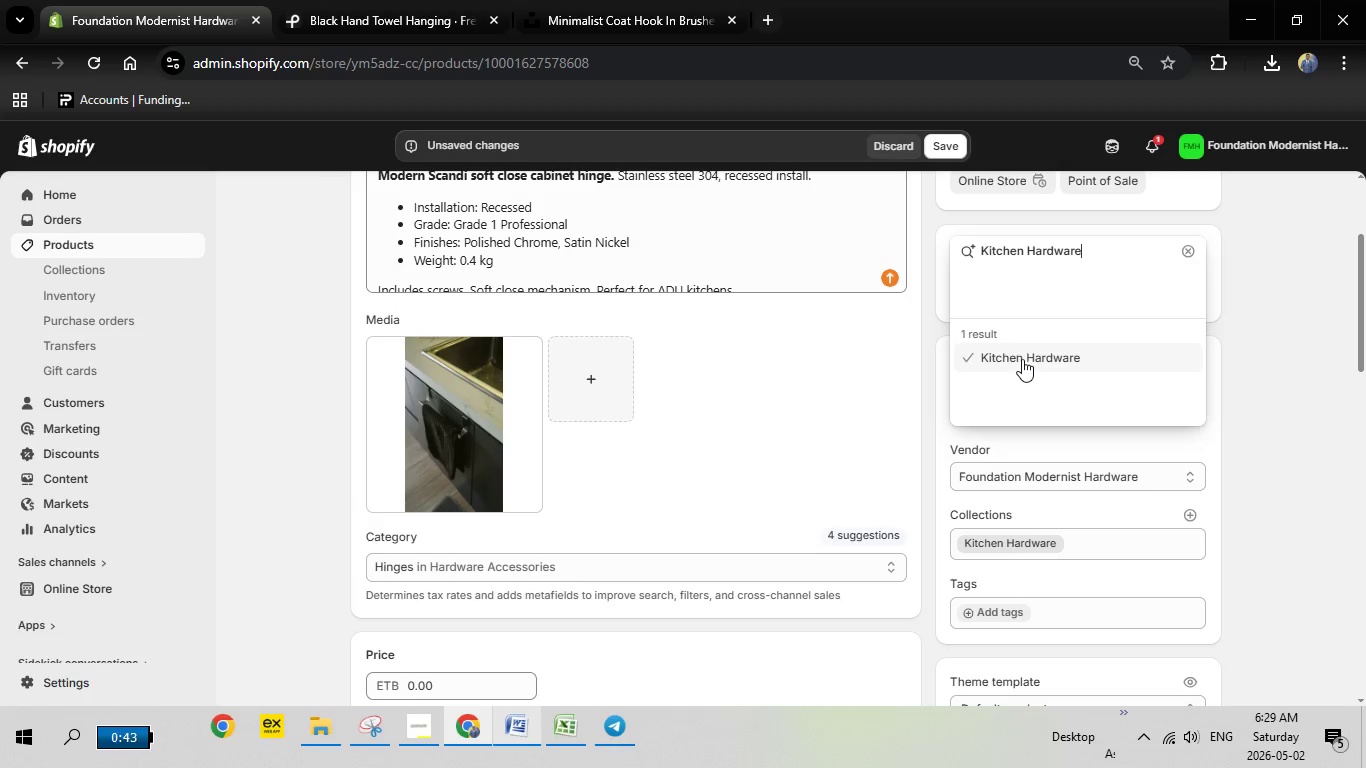 
left_click([1022, 359])
 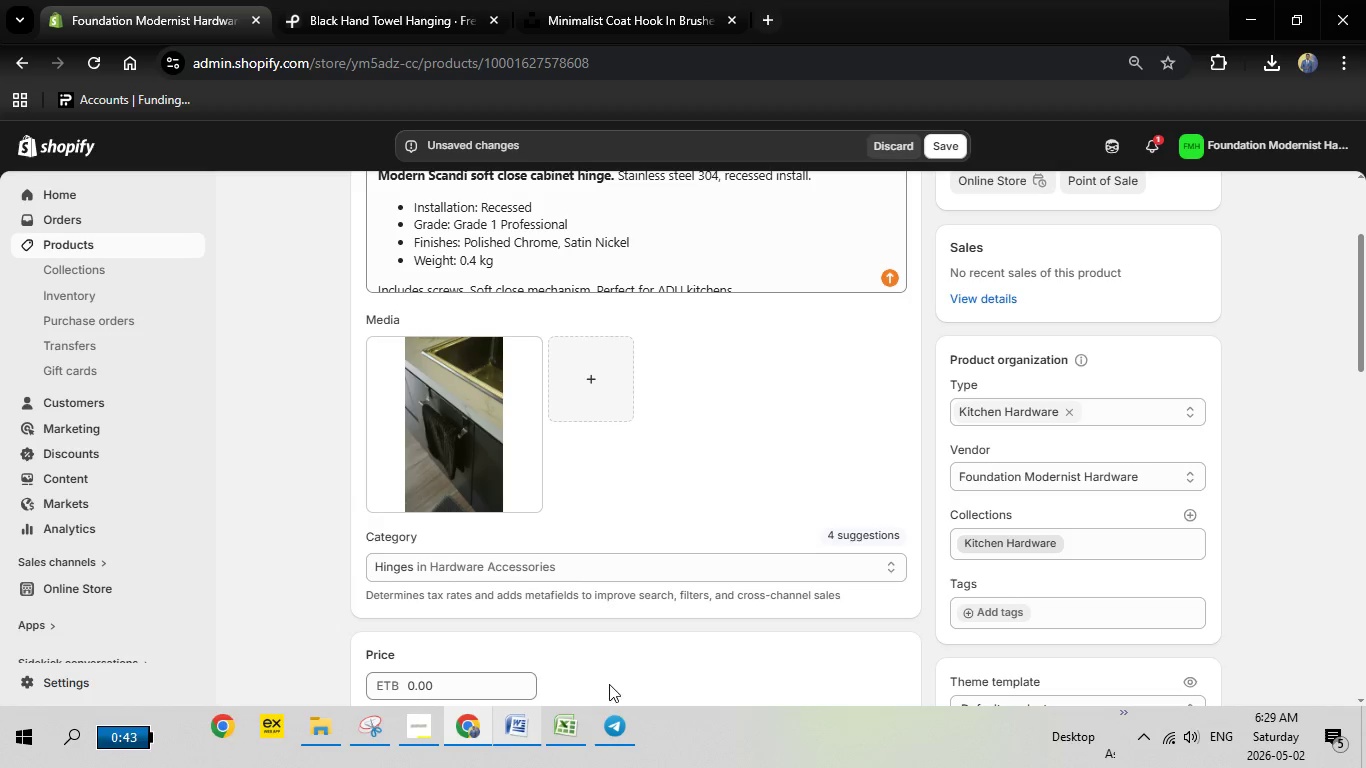 
left_click([482, 727])
 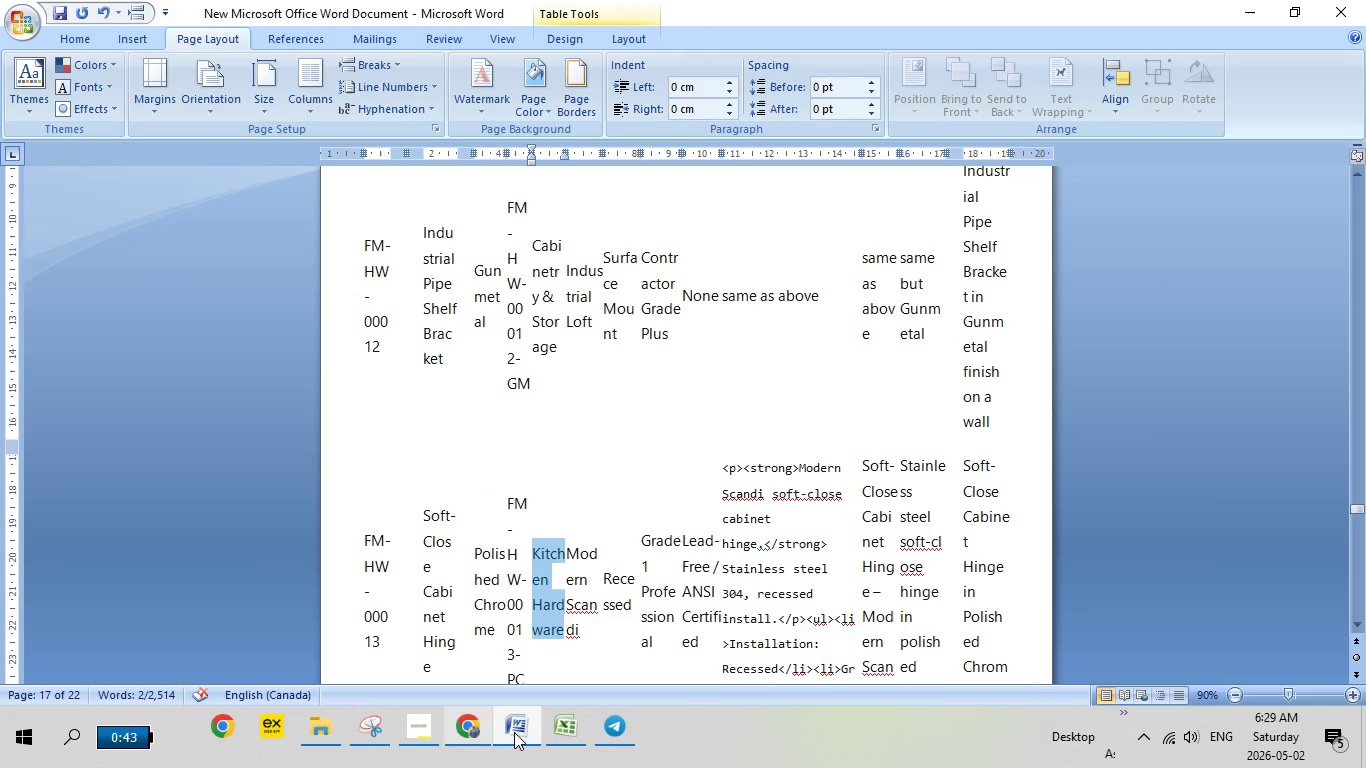 
left_click([479, 727])
 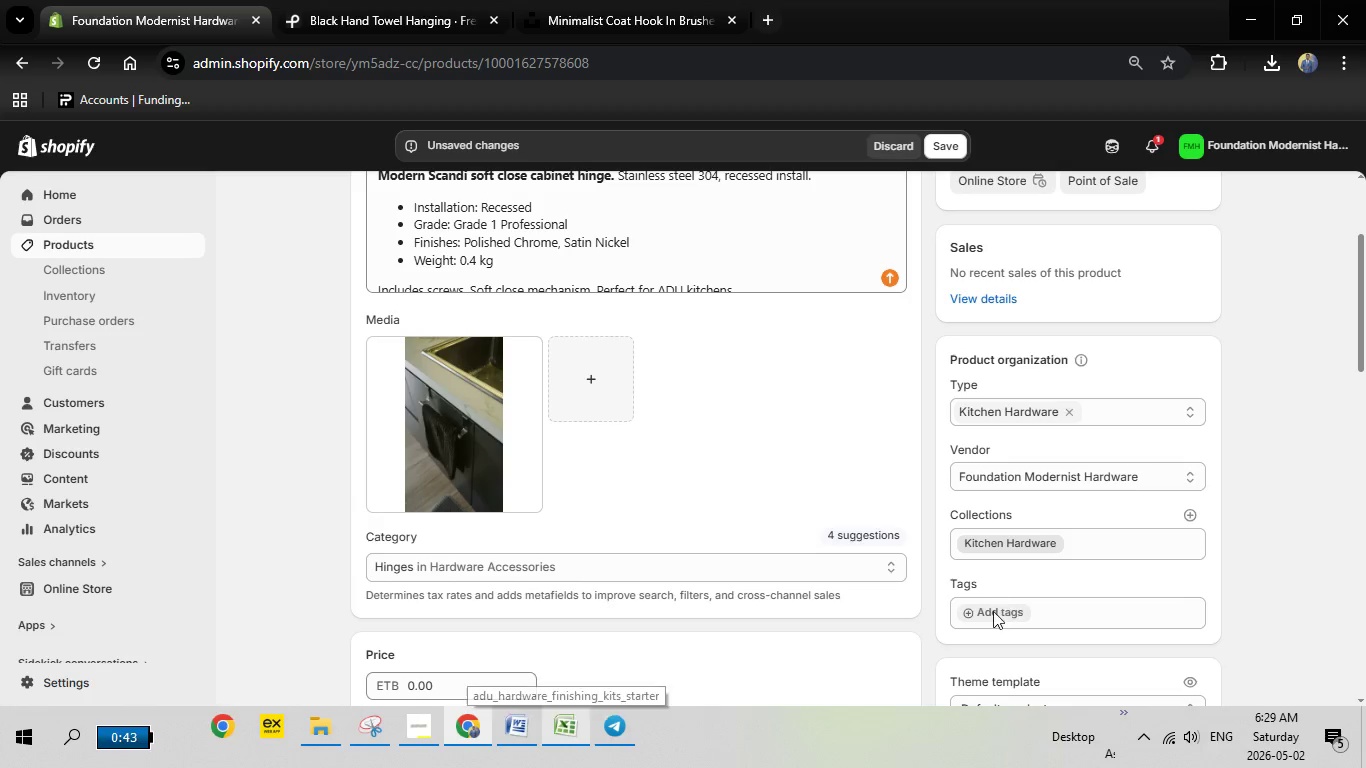 
left_click([993, 611])
 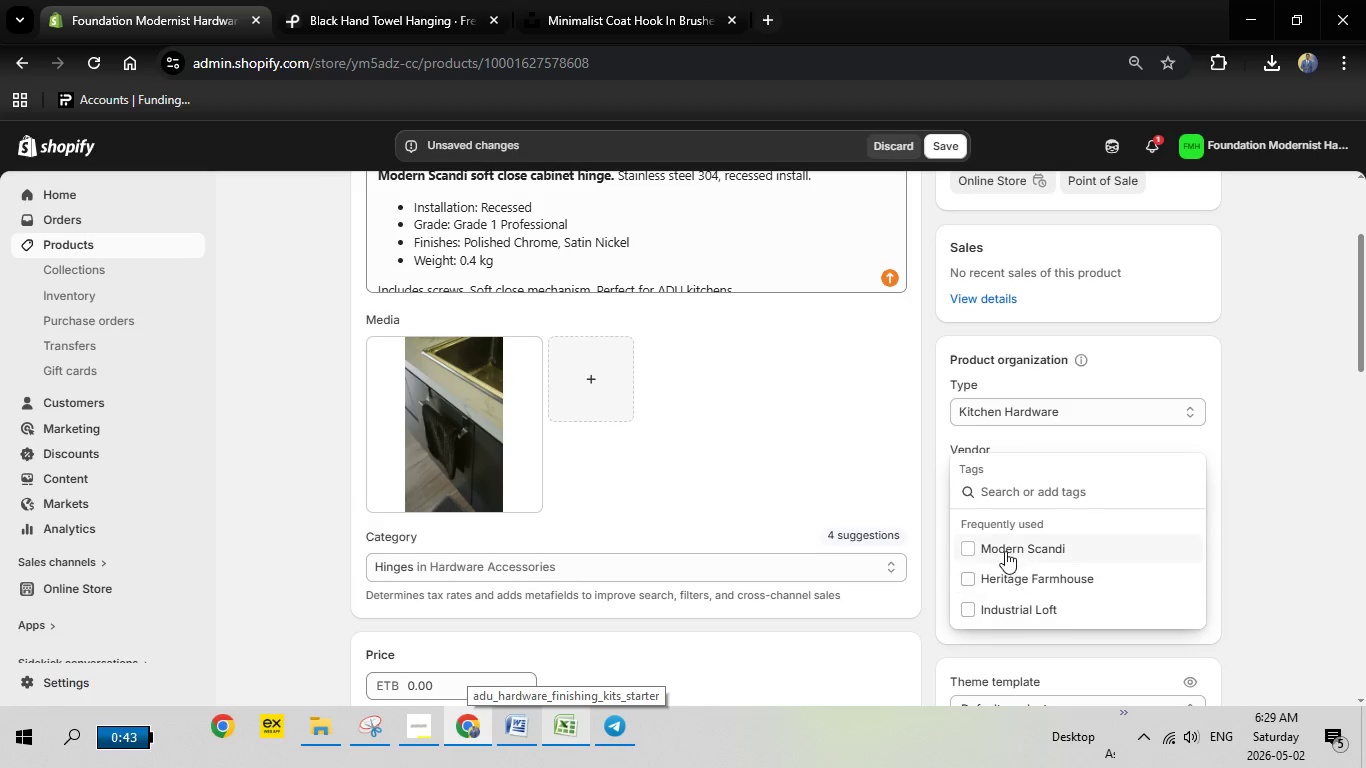 
left_click([1006, 550])
 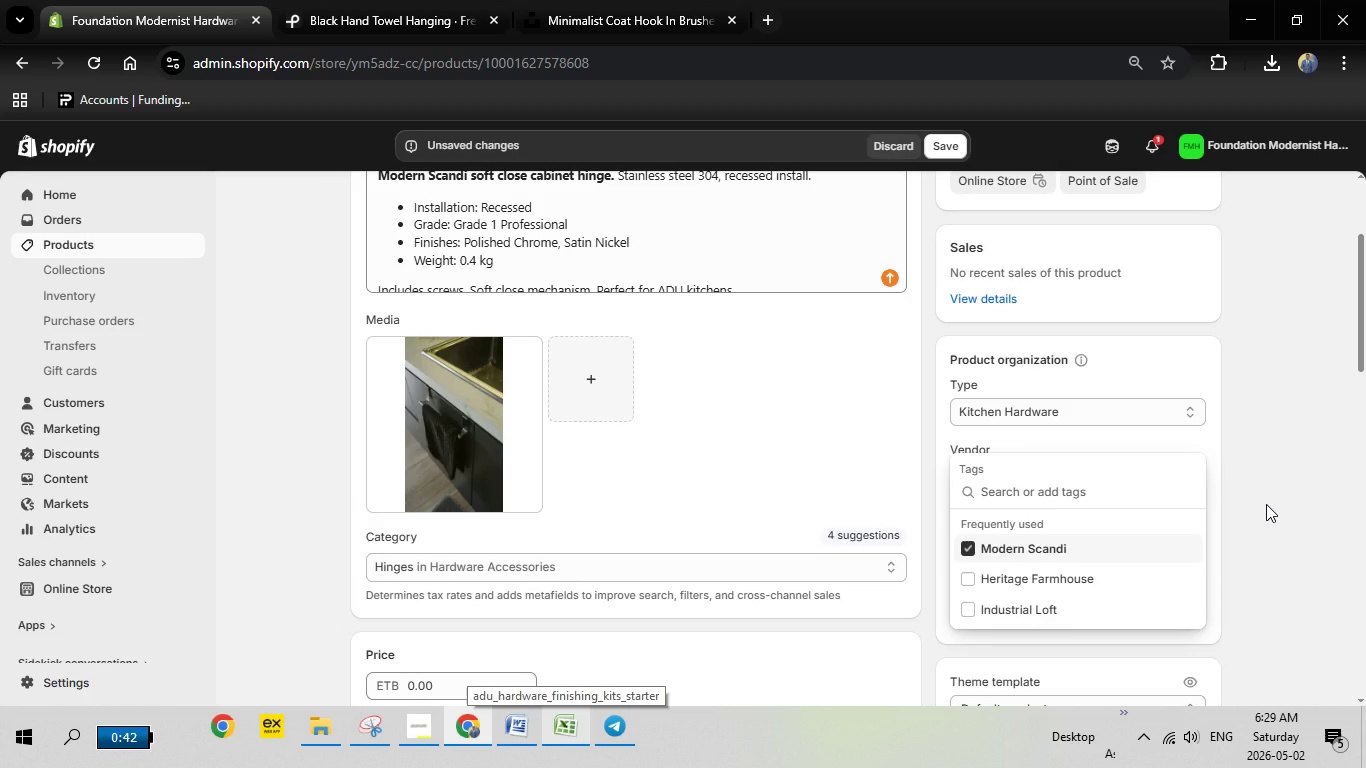 
left_click([1266, 504])
 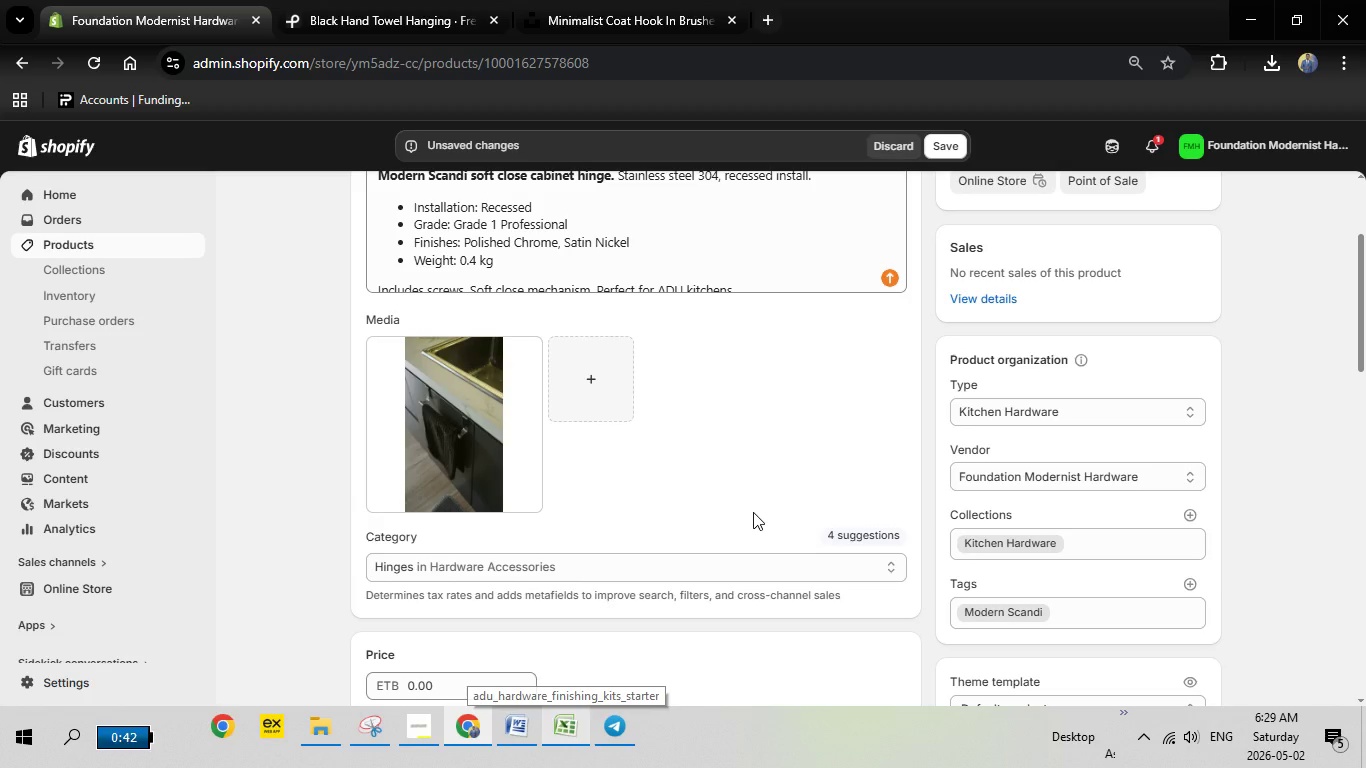 
scroll: coordinate [753, 512], scroll_direction: down, amount: 3.0
 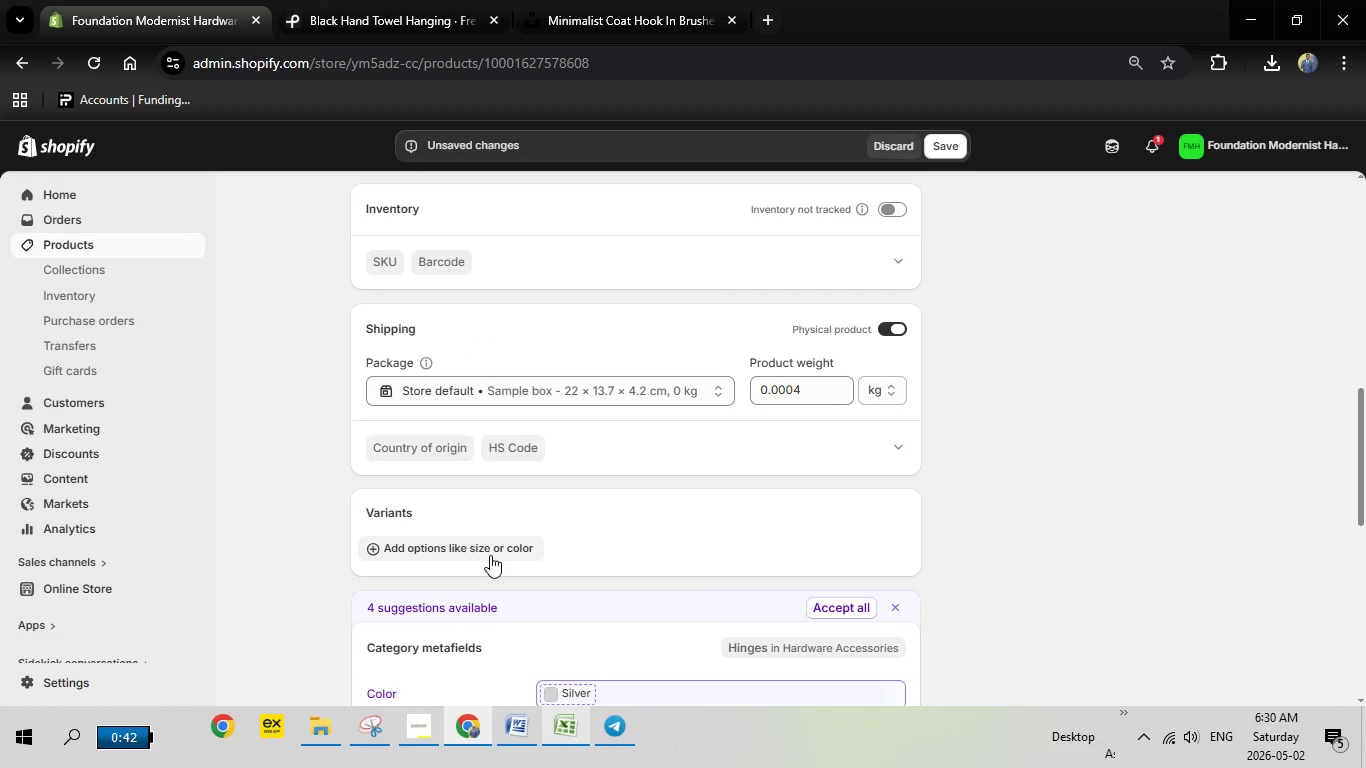 
left_click([487, 555])
 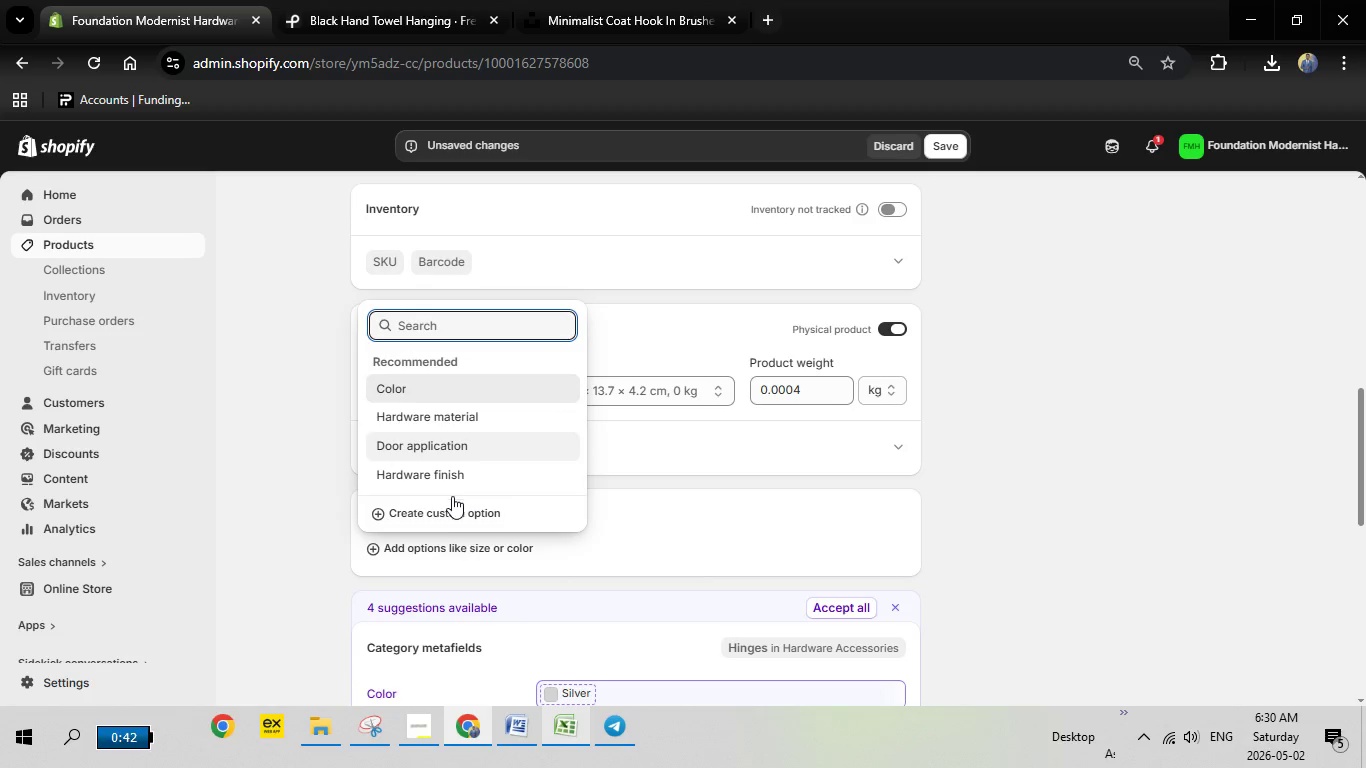 
left_click([432, 509])
 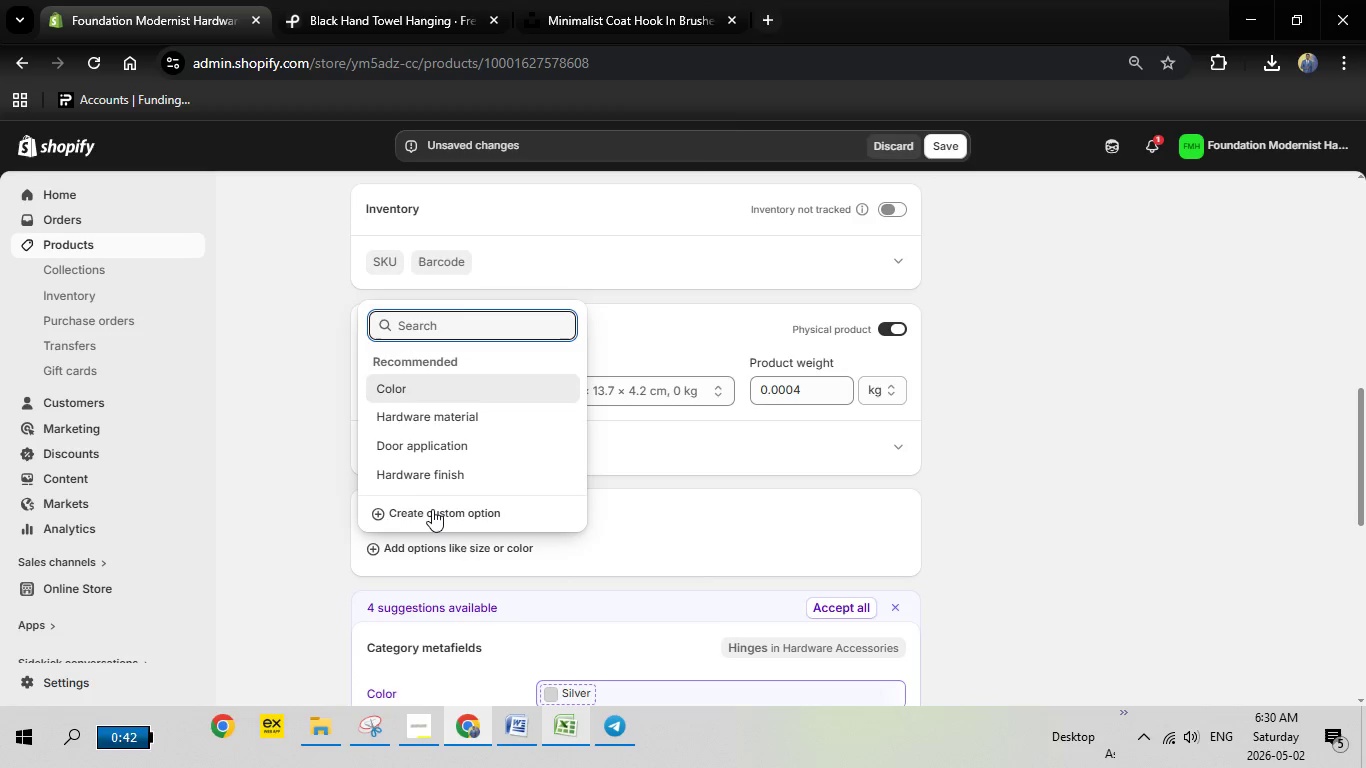 
type(Finish)
 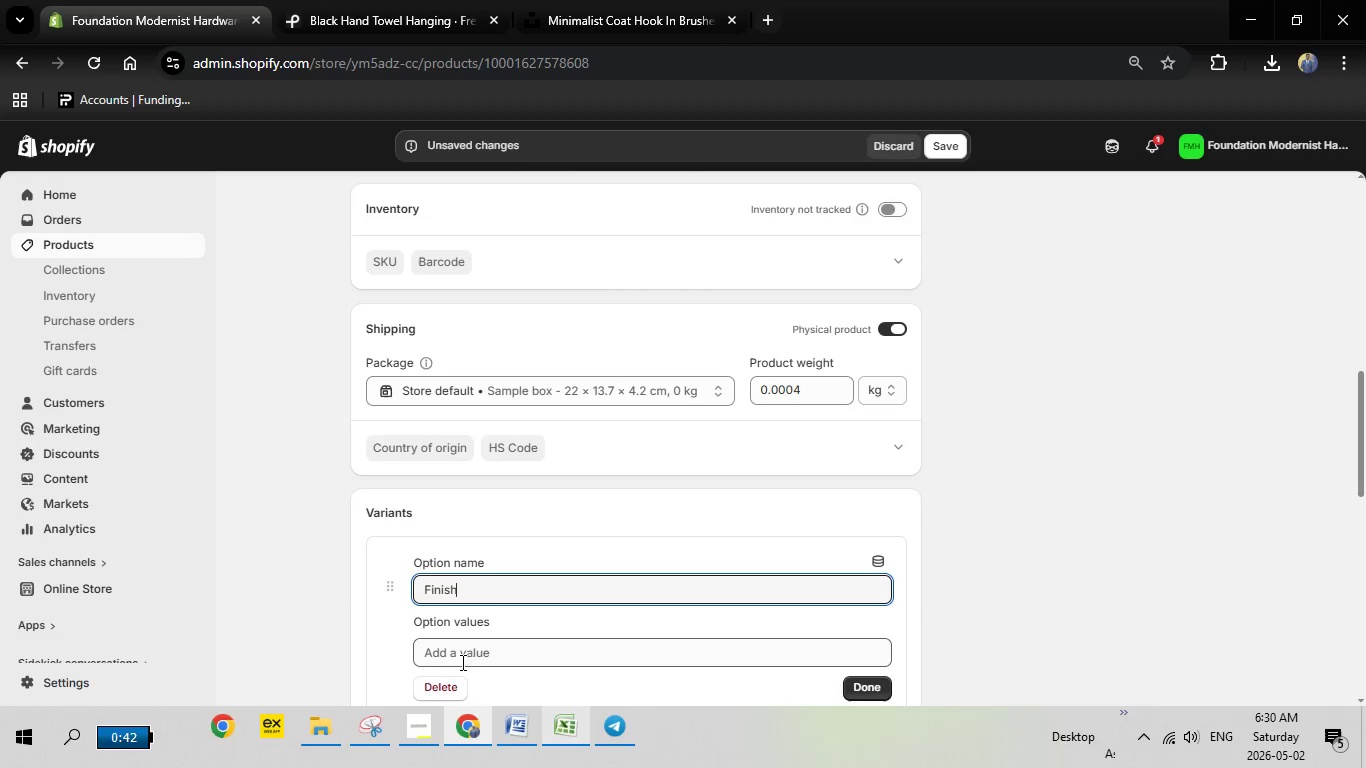 
left_click([479, 656])
 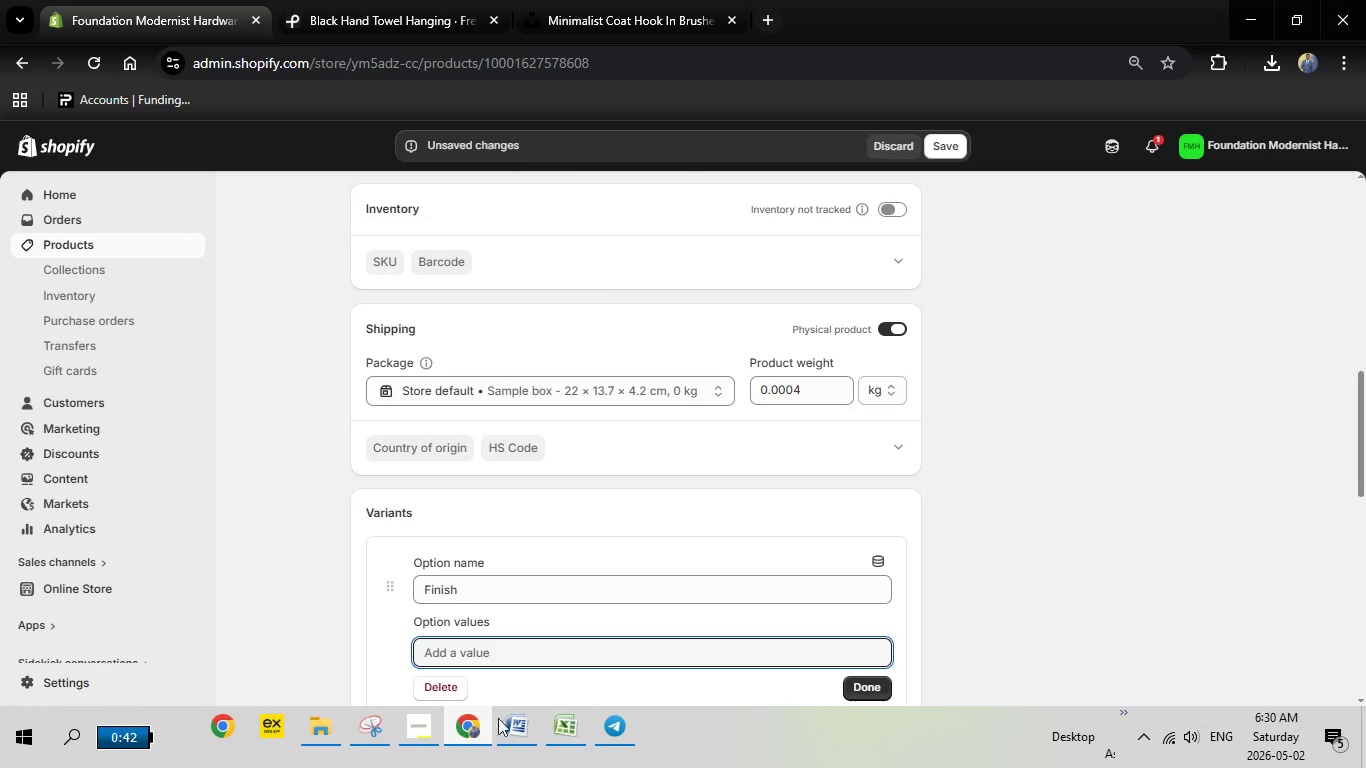 
left_click([512, 722])
 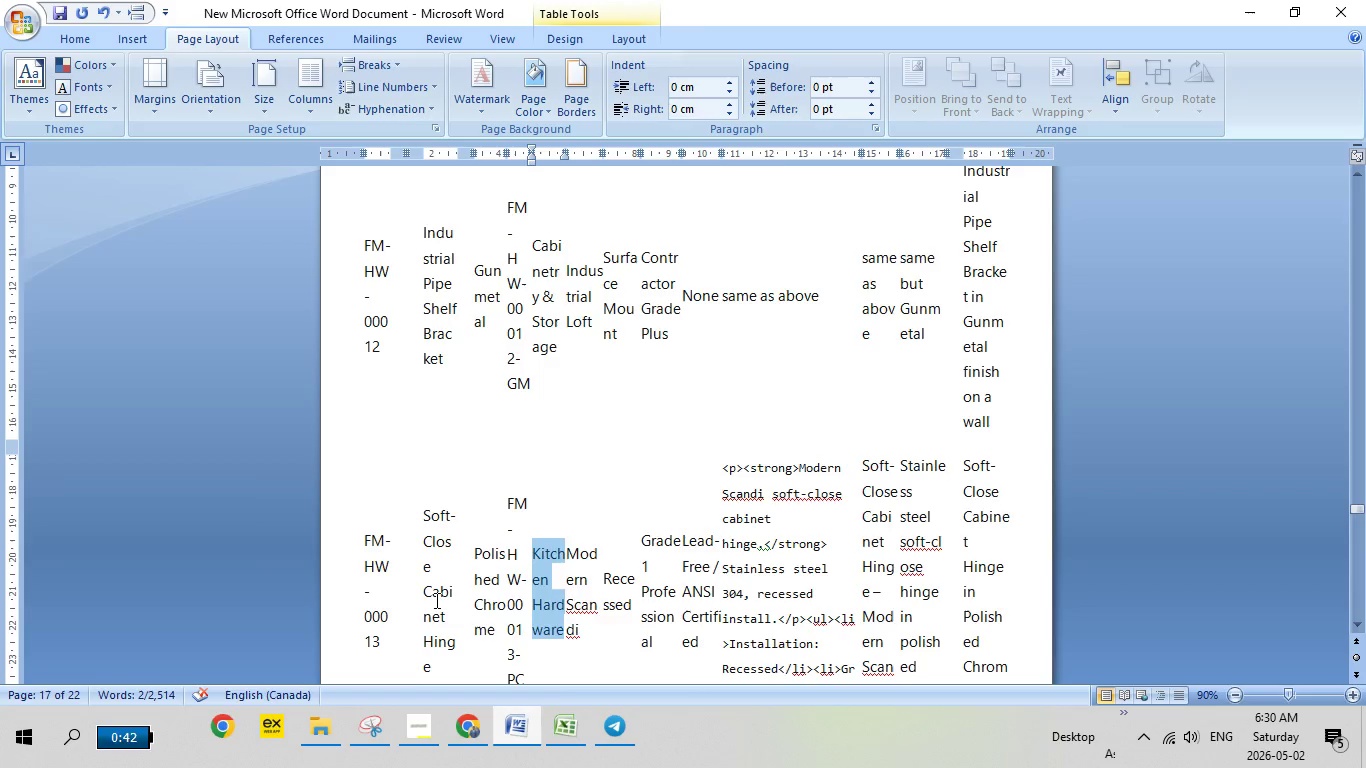 
scroll: coordinate [440, 601], scroll_direction: up, amount: 7.0
 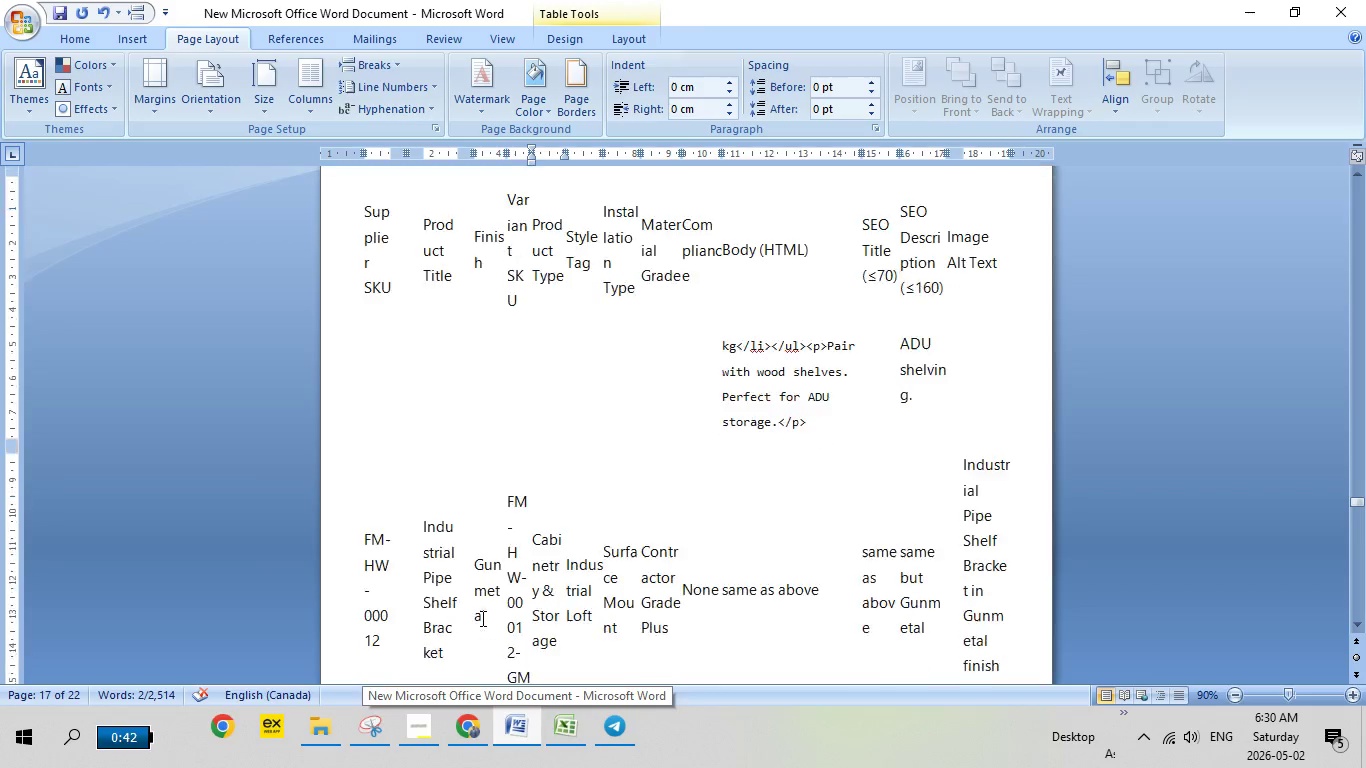 
scroll: coordinate [481, 618], scroll_direction: down, amount: 9.0
 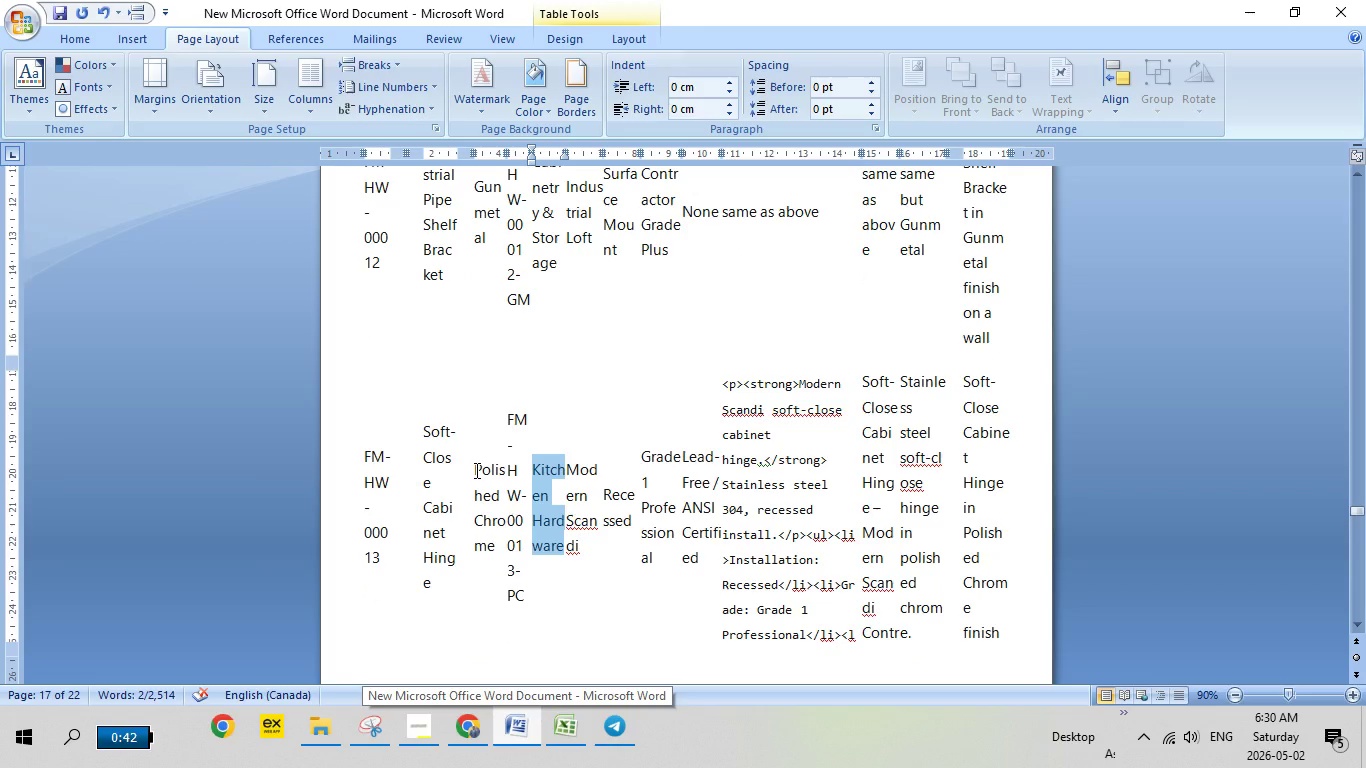 
left_click_drag(start_coordinate=[475, 470], to_coordinate=[502, 544])
 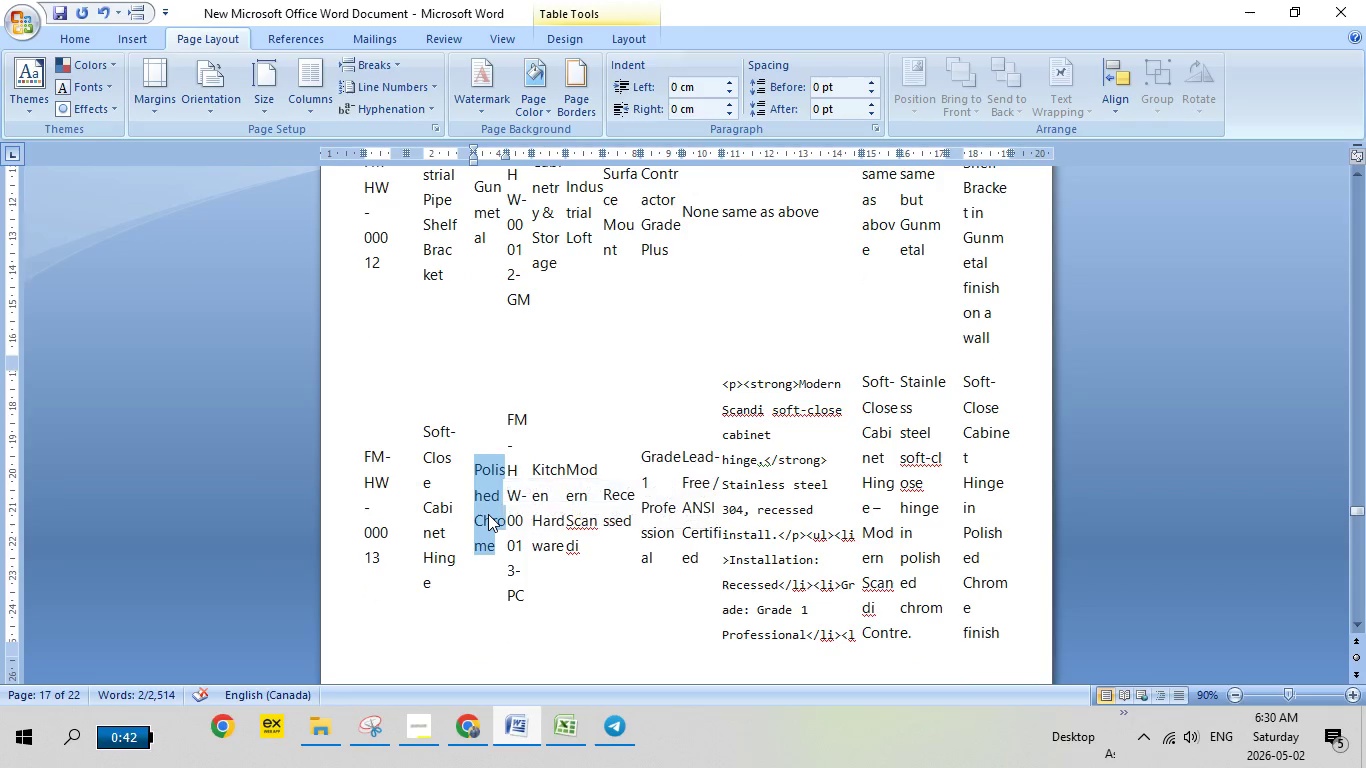 
right_click([488, 514])
 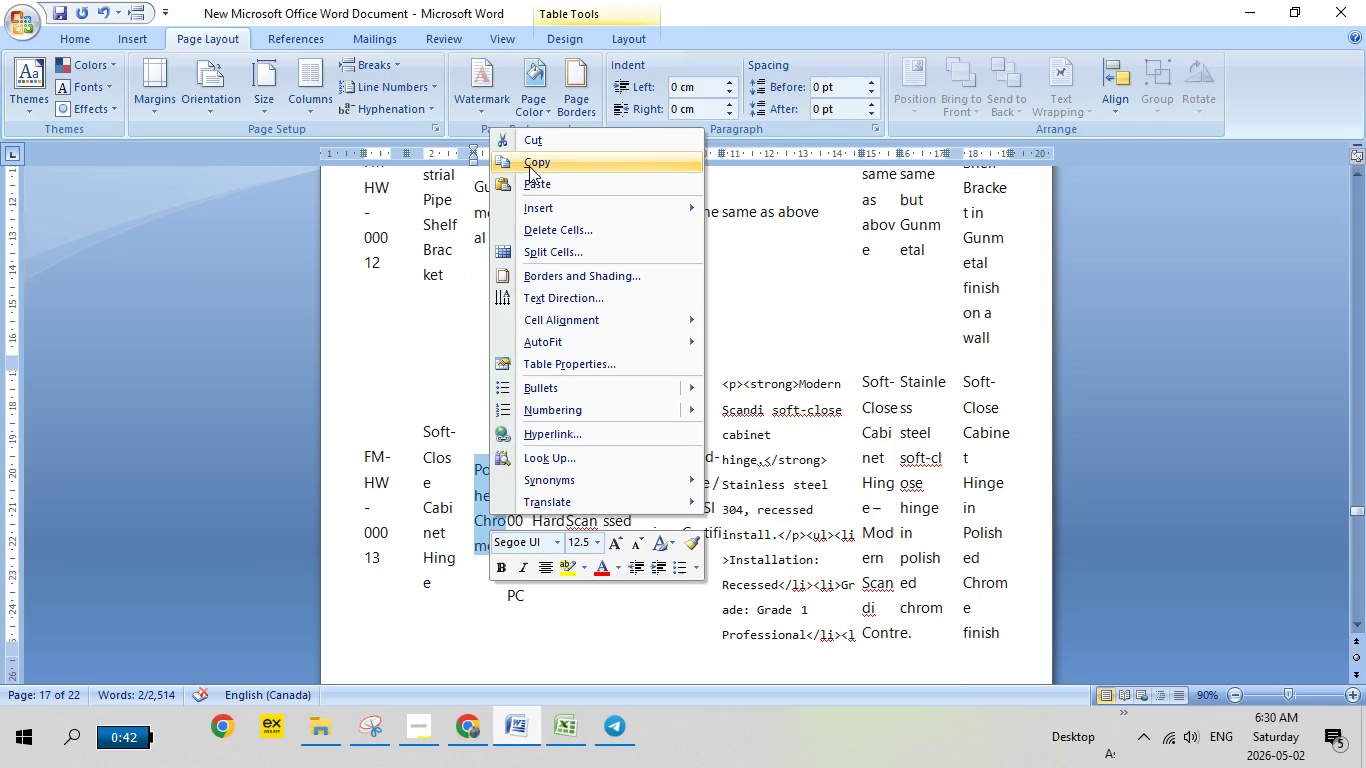 
left_click([529, 166])
 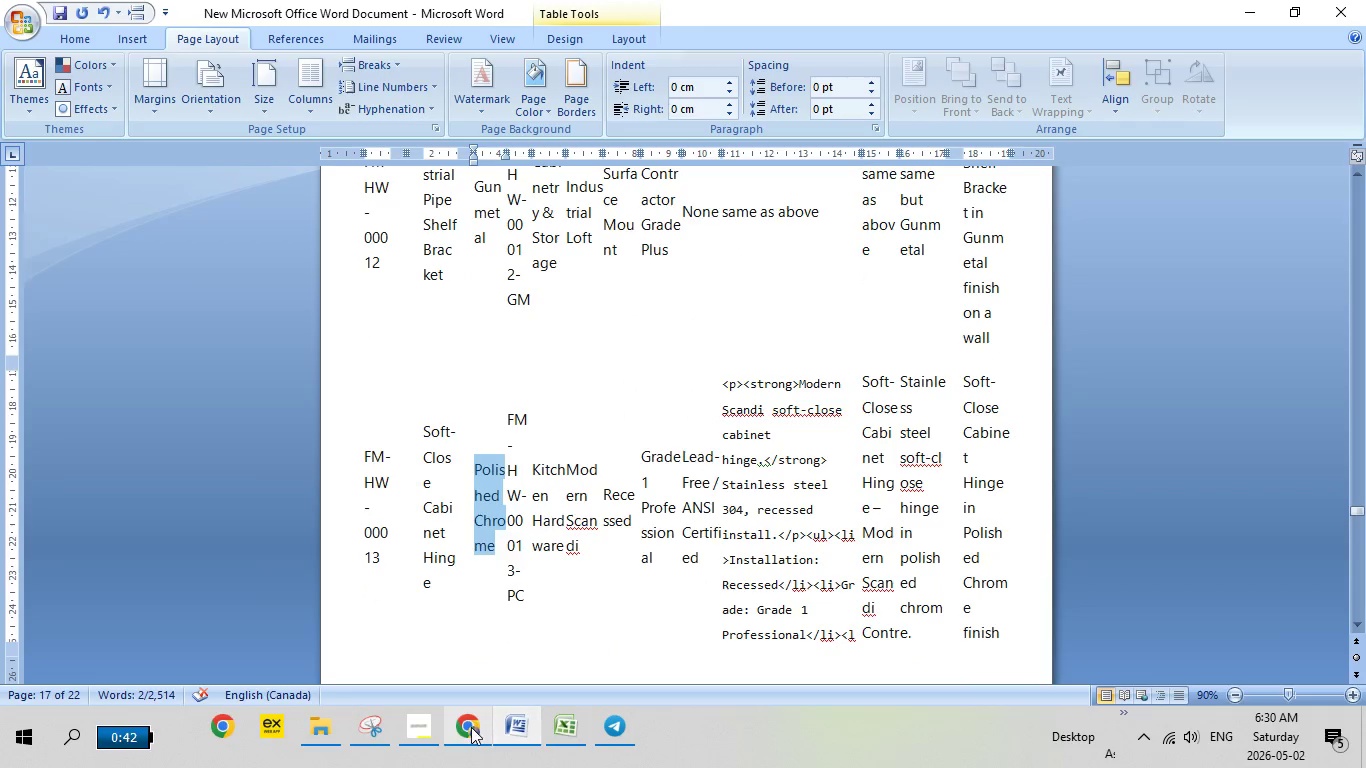 
left_click([471, 727])
 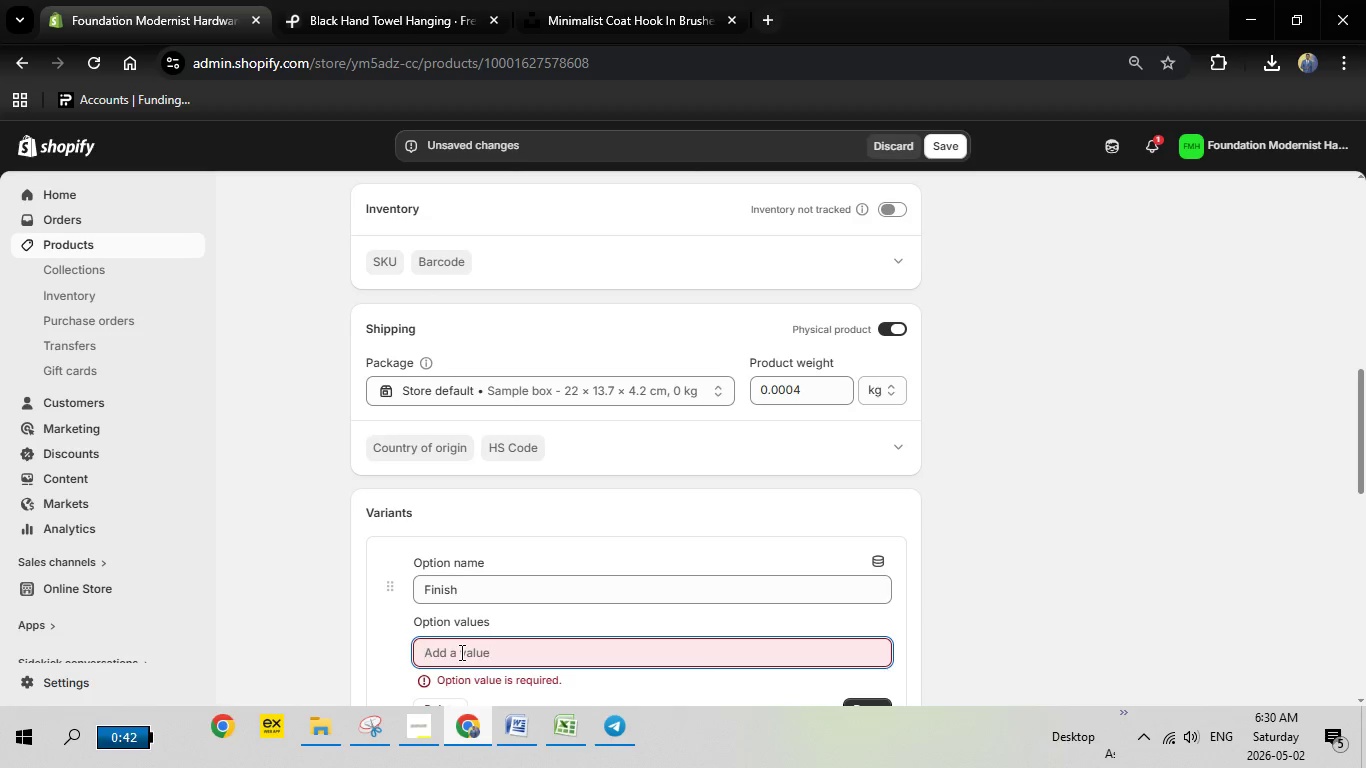 
right_click([460, 654])
 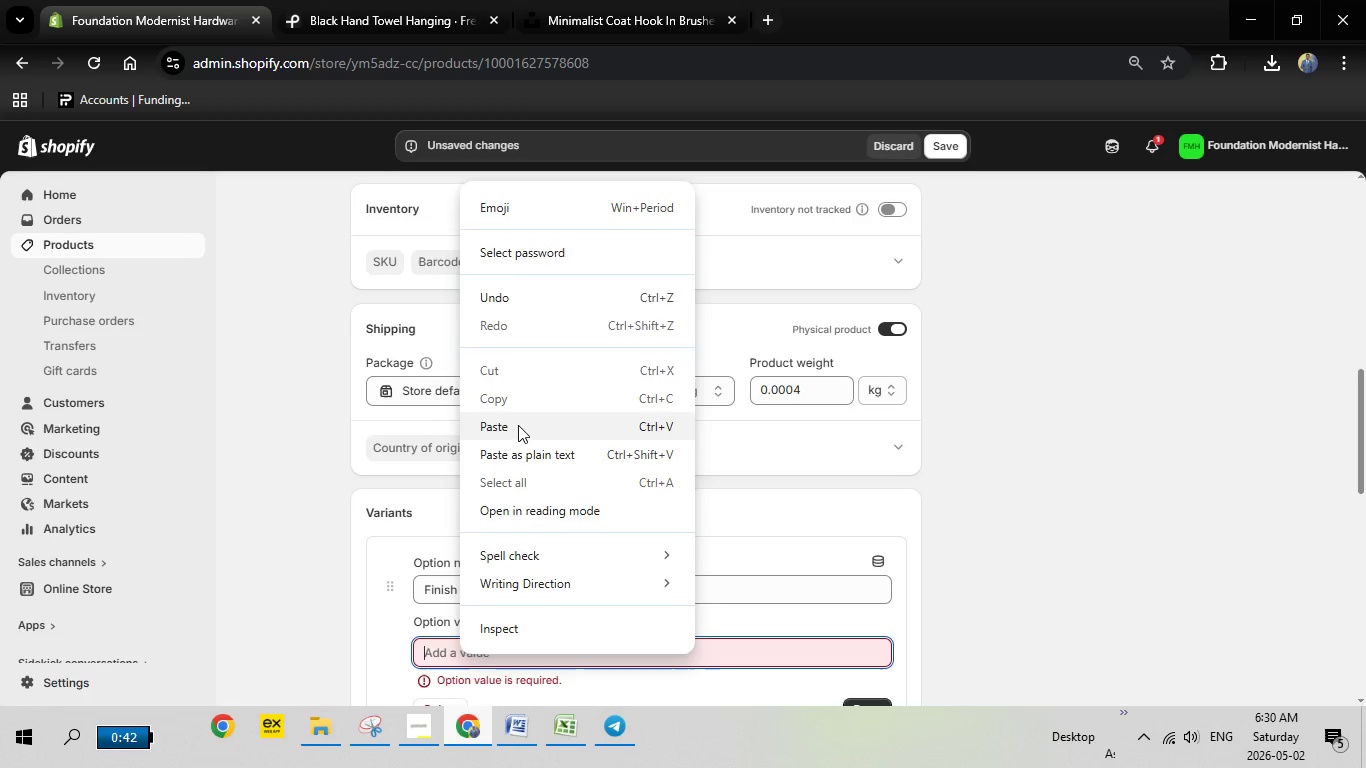 
left_click([518, 425])
 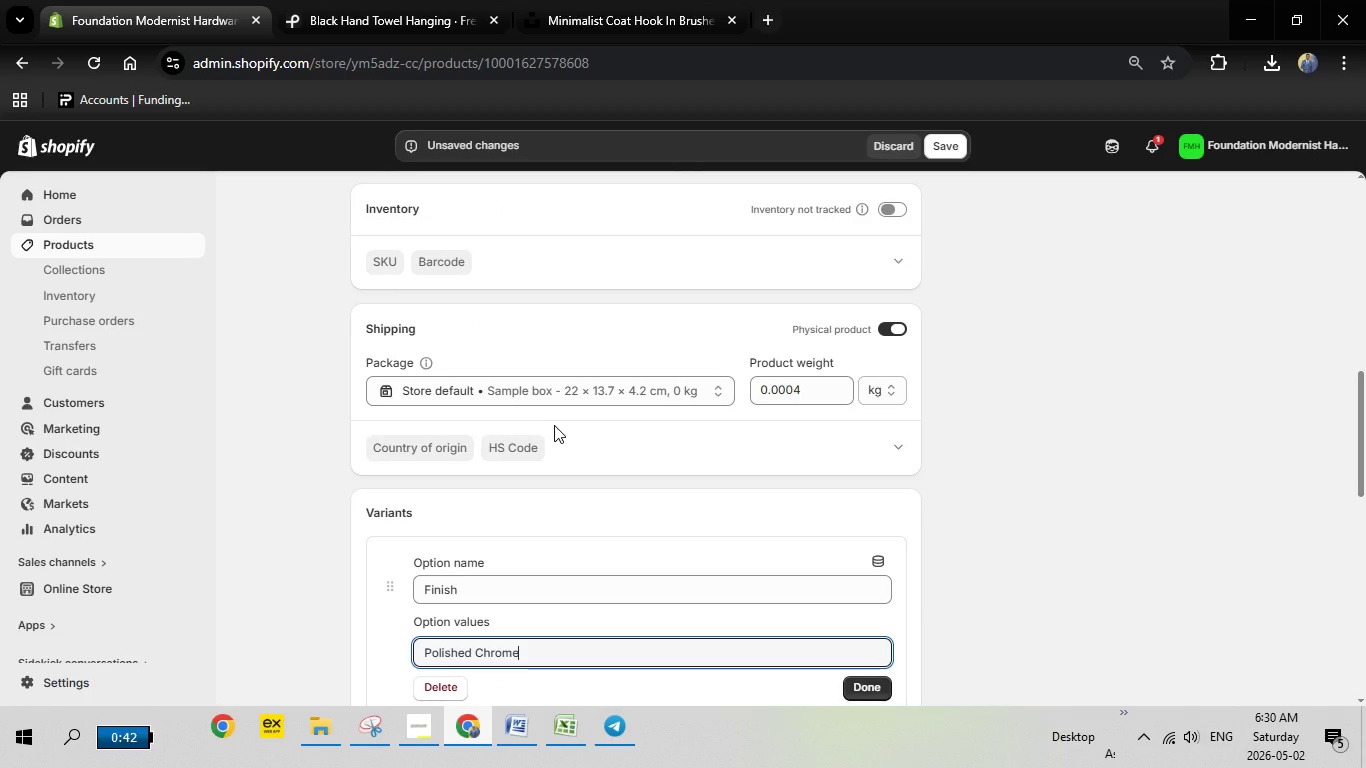 
key(Comma)
 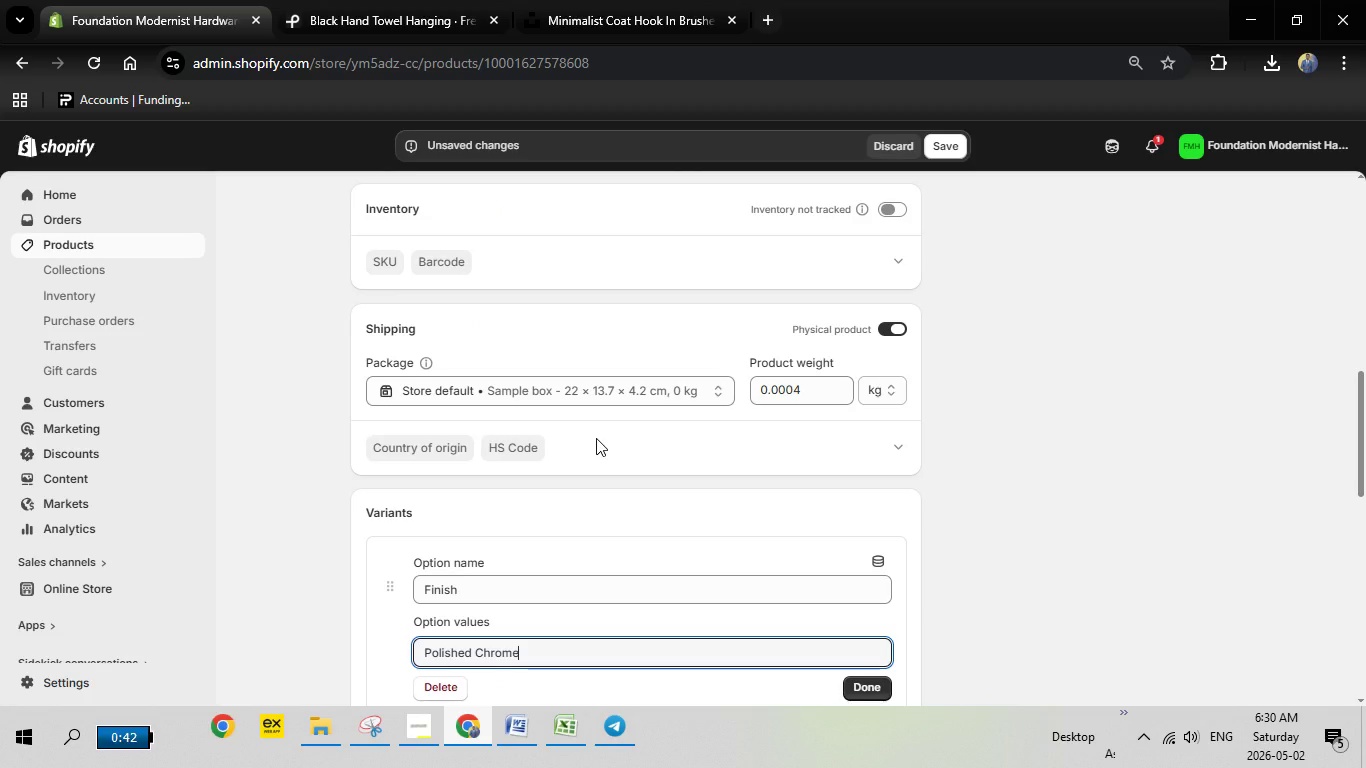 
scroll: coordinate [597, 439], scroll_direction: down, amount: 3.0
 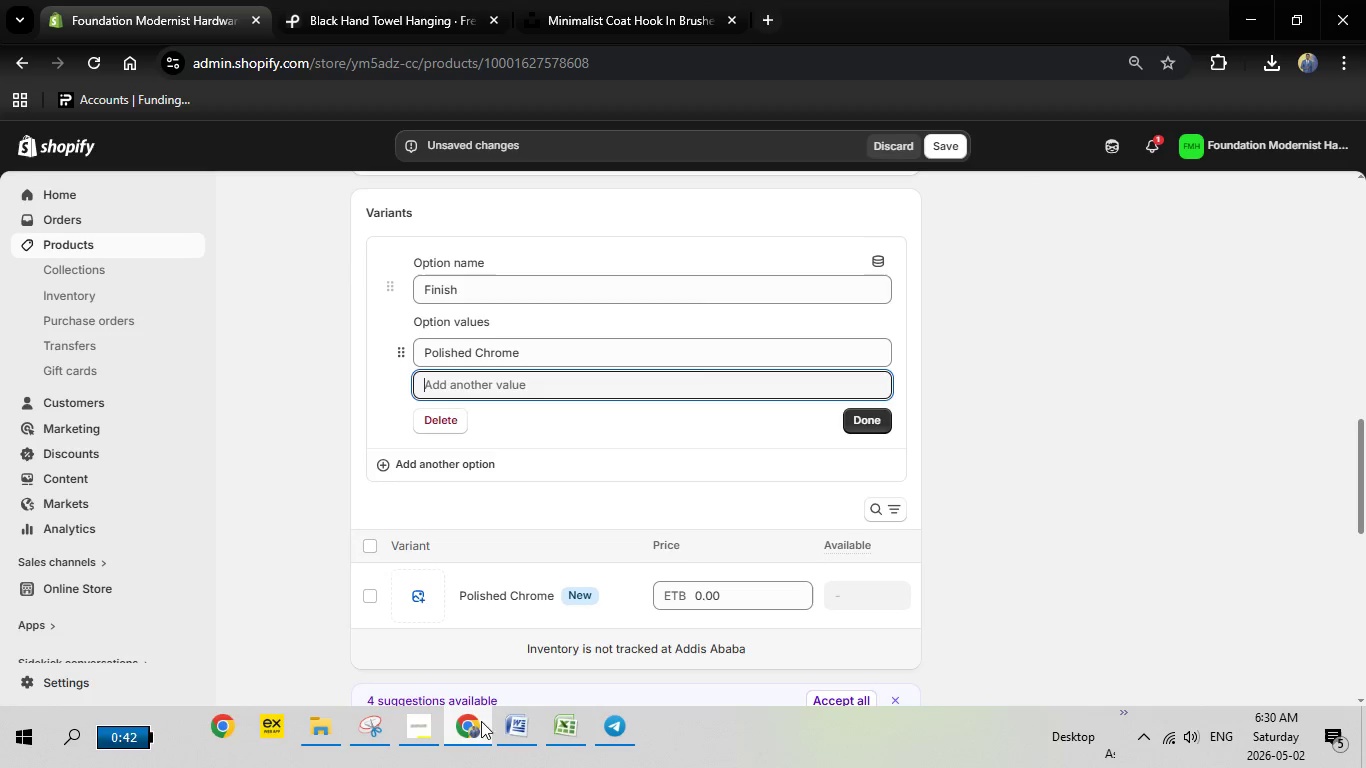 
left_click([508, 722])
 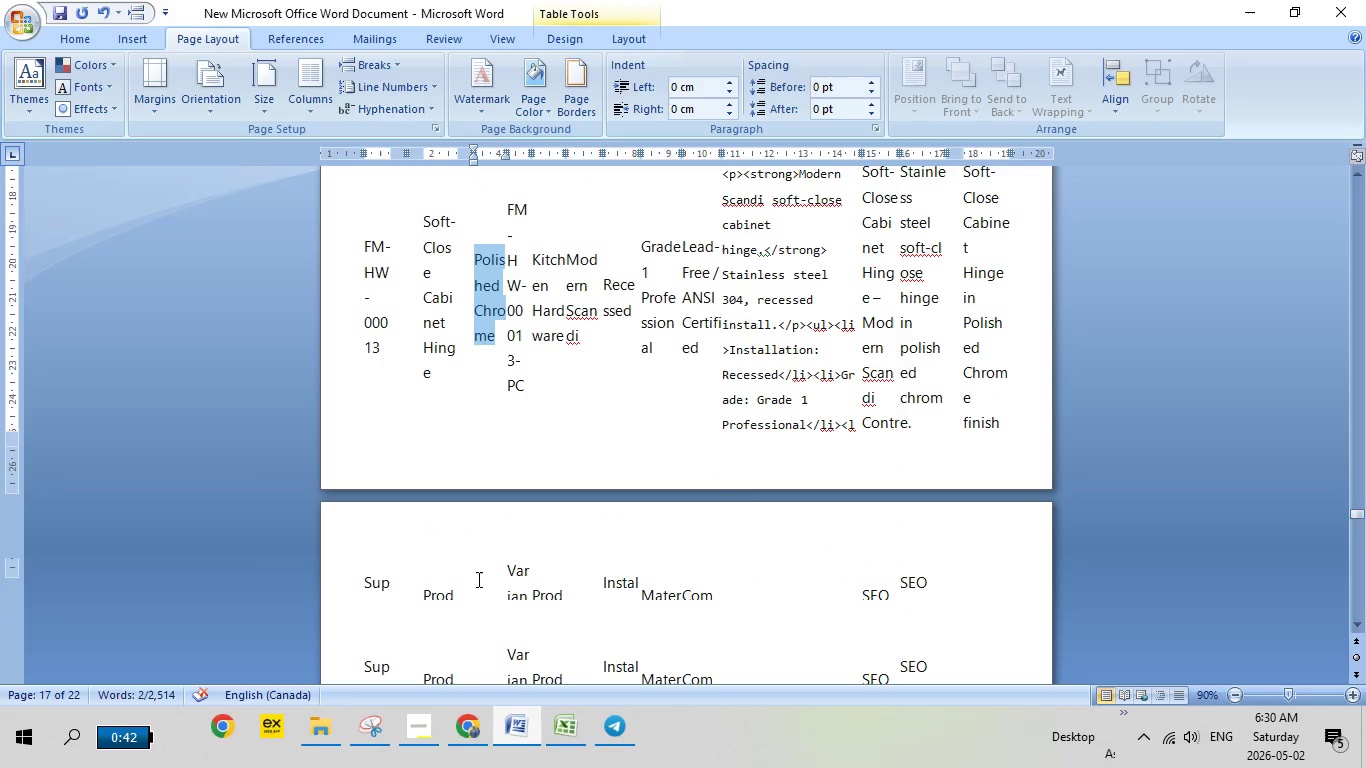 
scroll: coordinate [477, 579], scroll_direction: down, amount: 20.0
 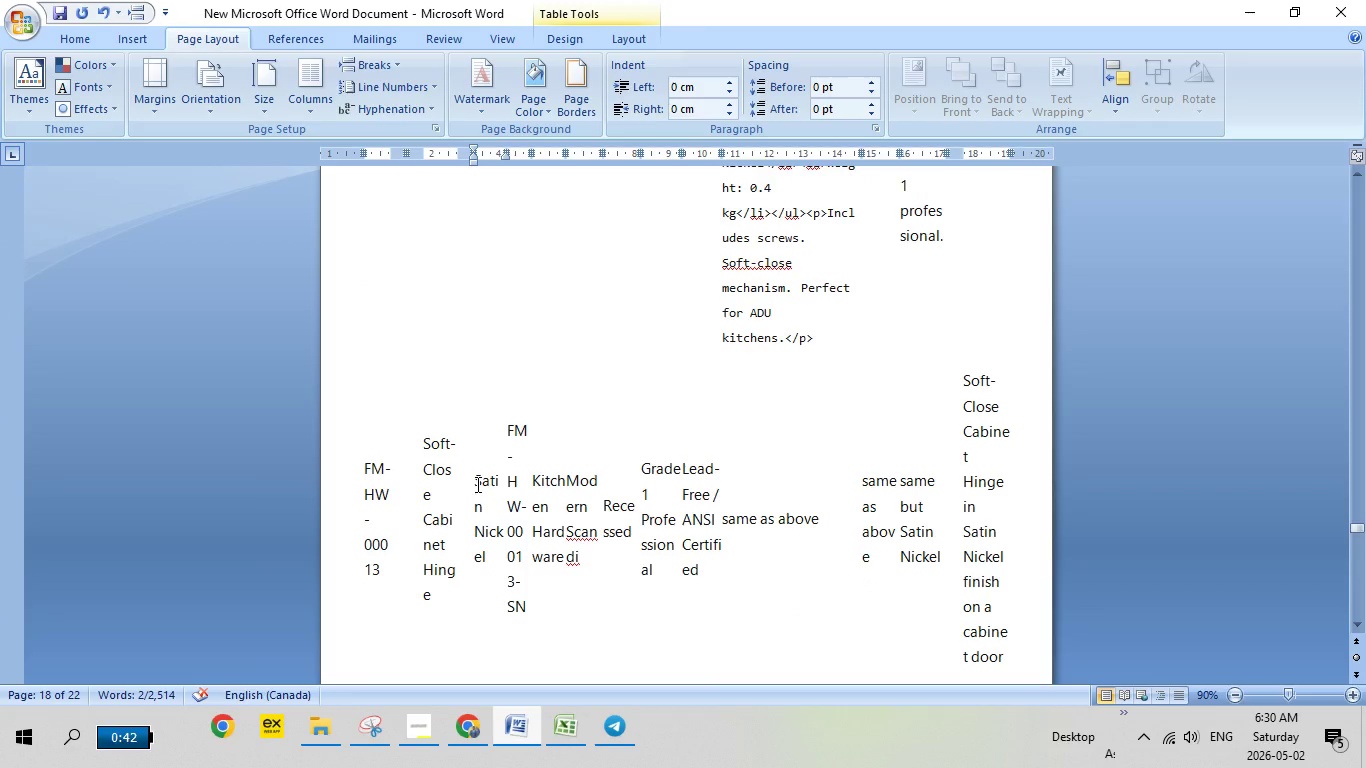 
left_click_drag(start_coordinate=[476, 484], to_coordinate=[488, 553])
 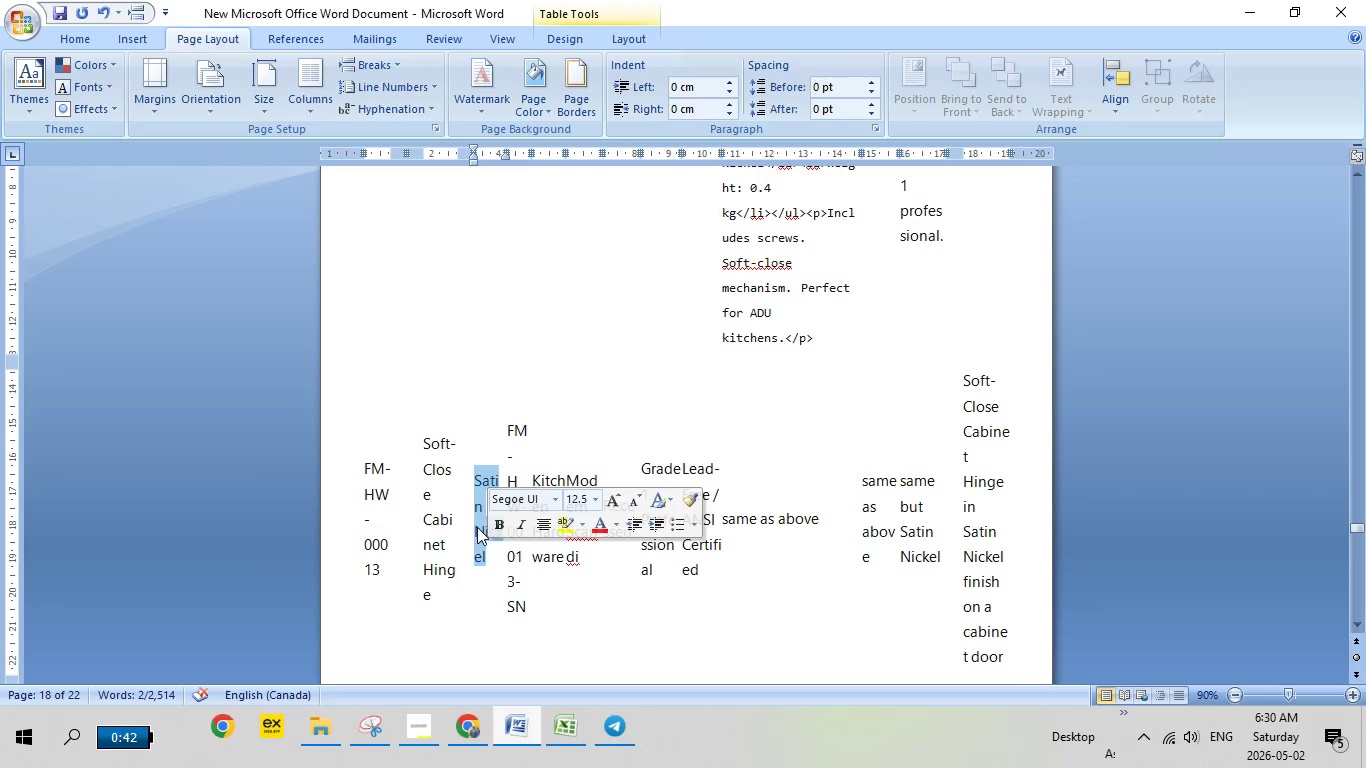 
right_click([477, 527])
 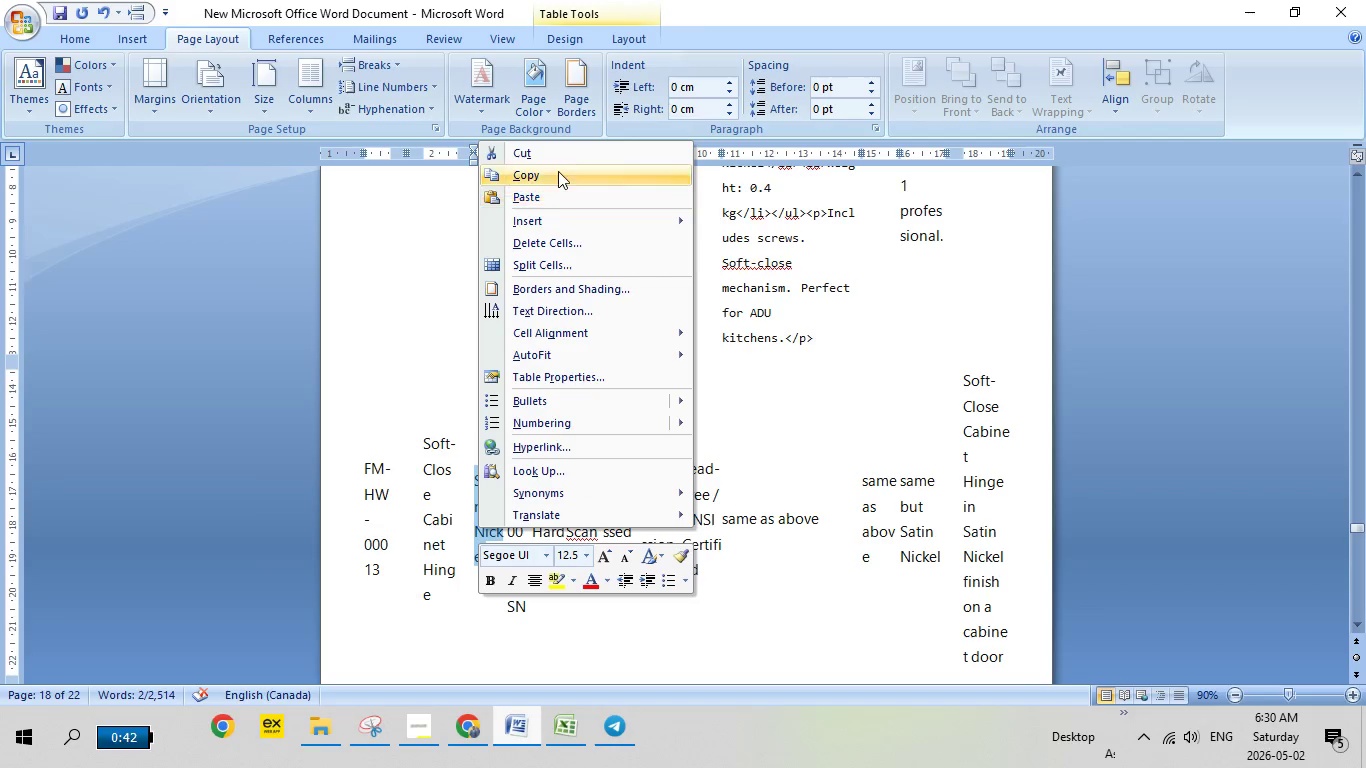 
left_click([556, 170])
 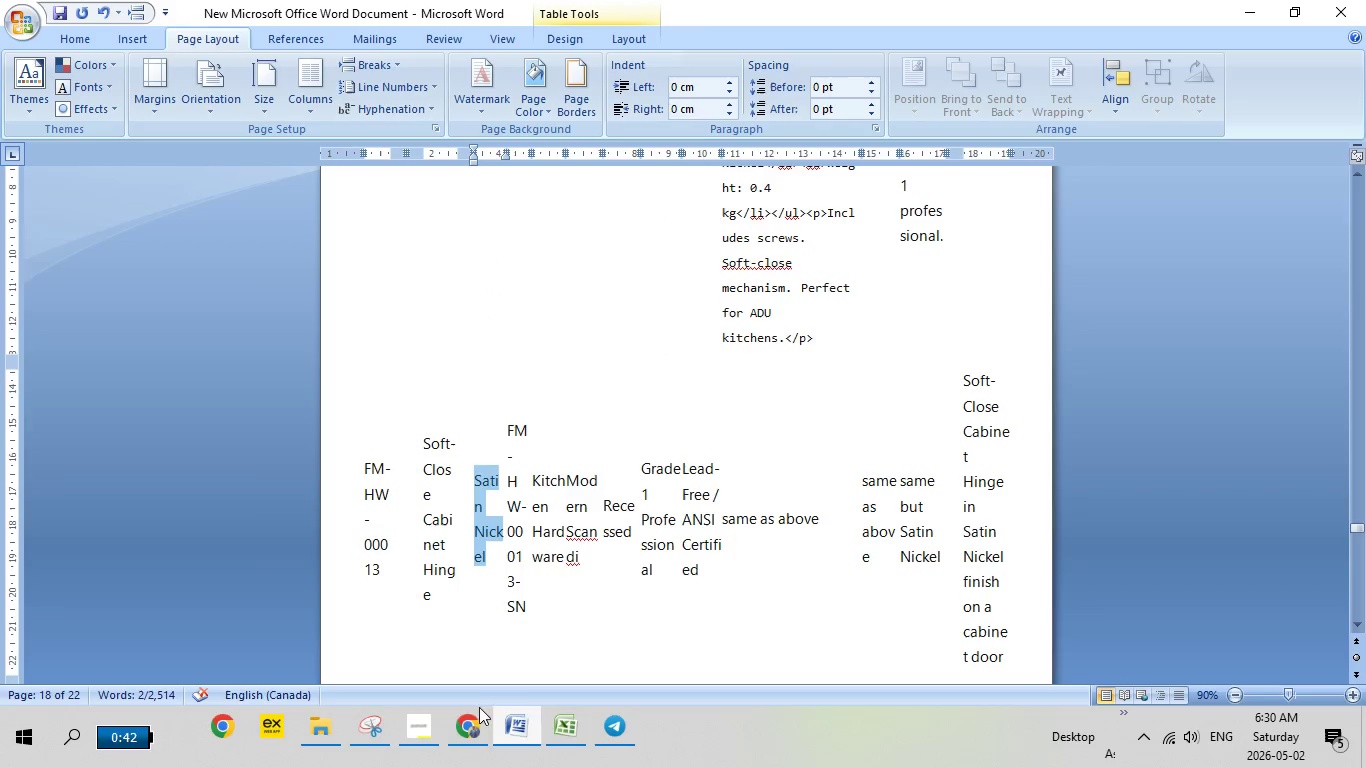 
left_click([479, 716])
 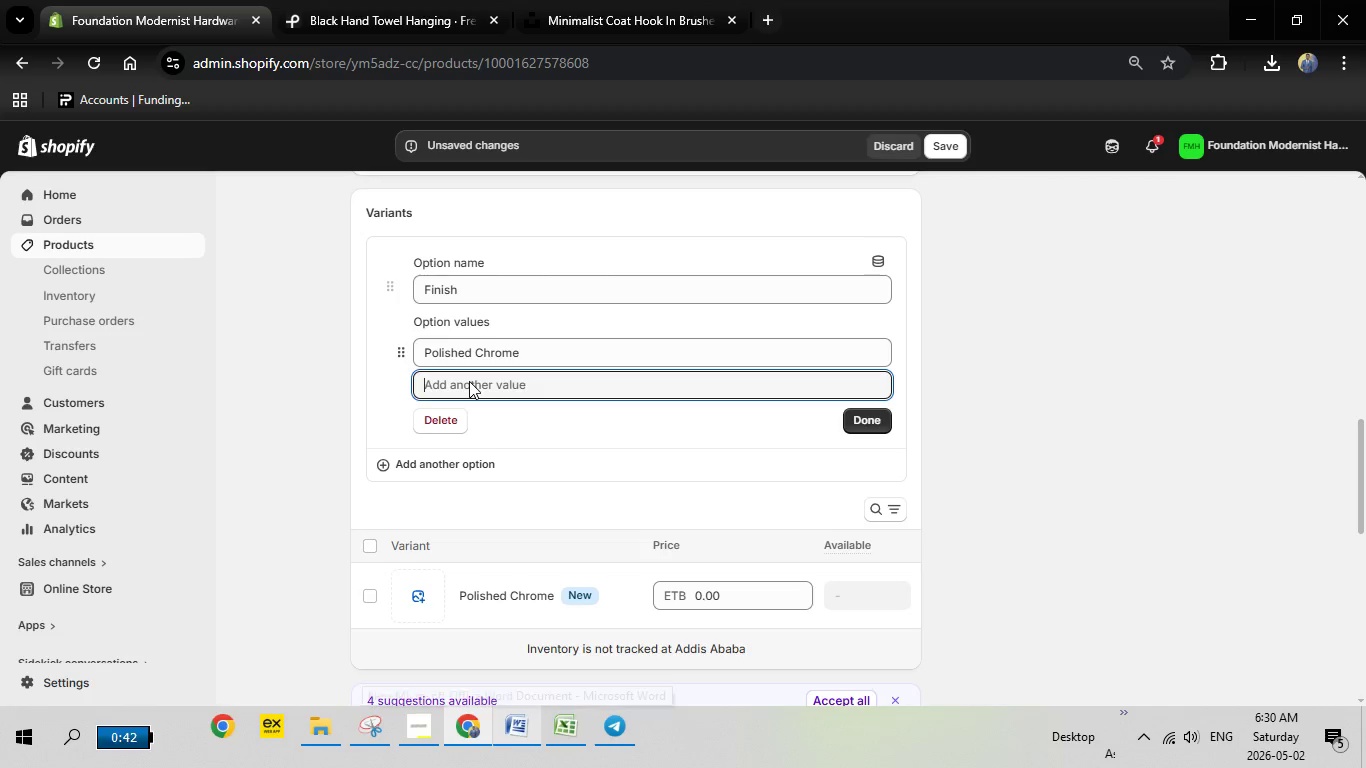 
left_click([469, 381])
 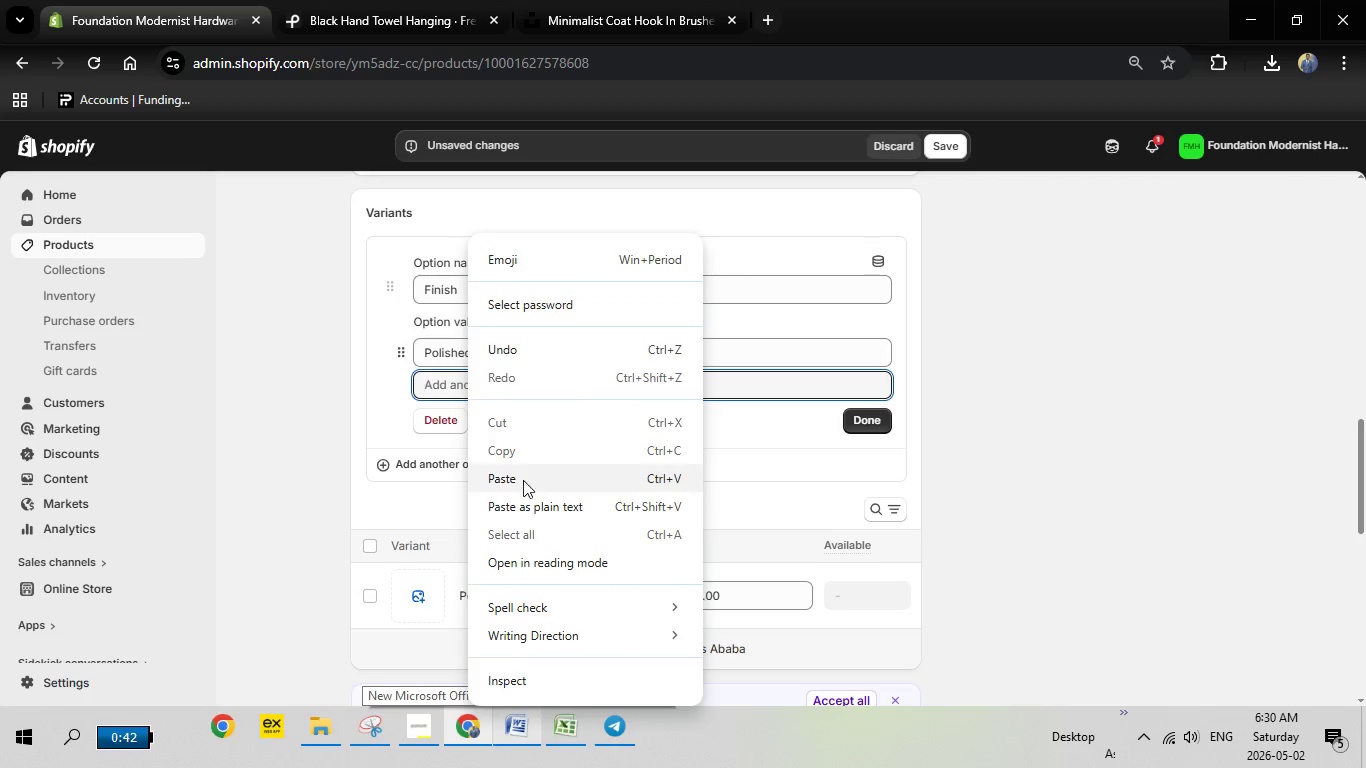 
left_click([523, 487])
 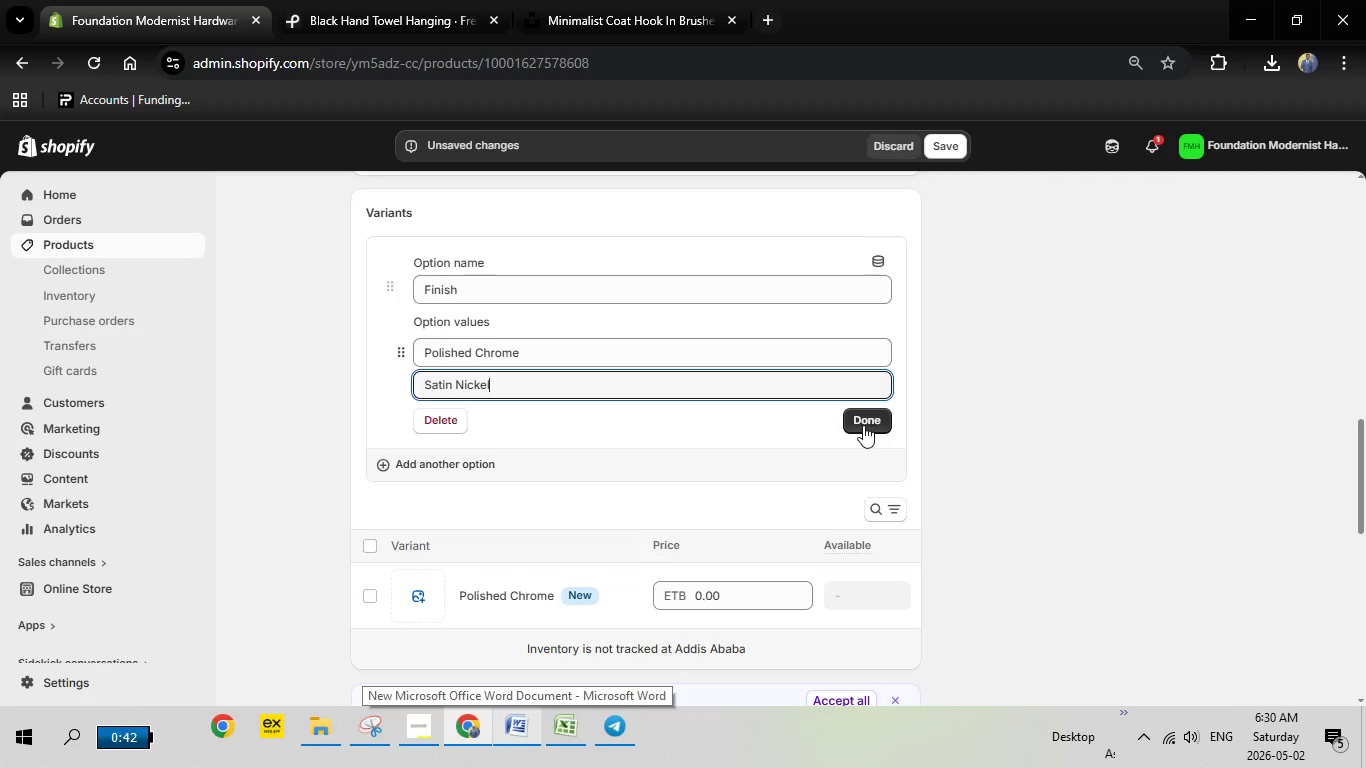 
left_click([863, 425])
 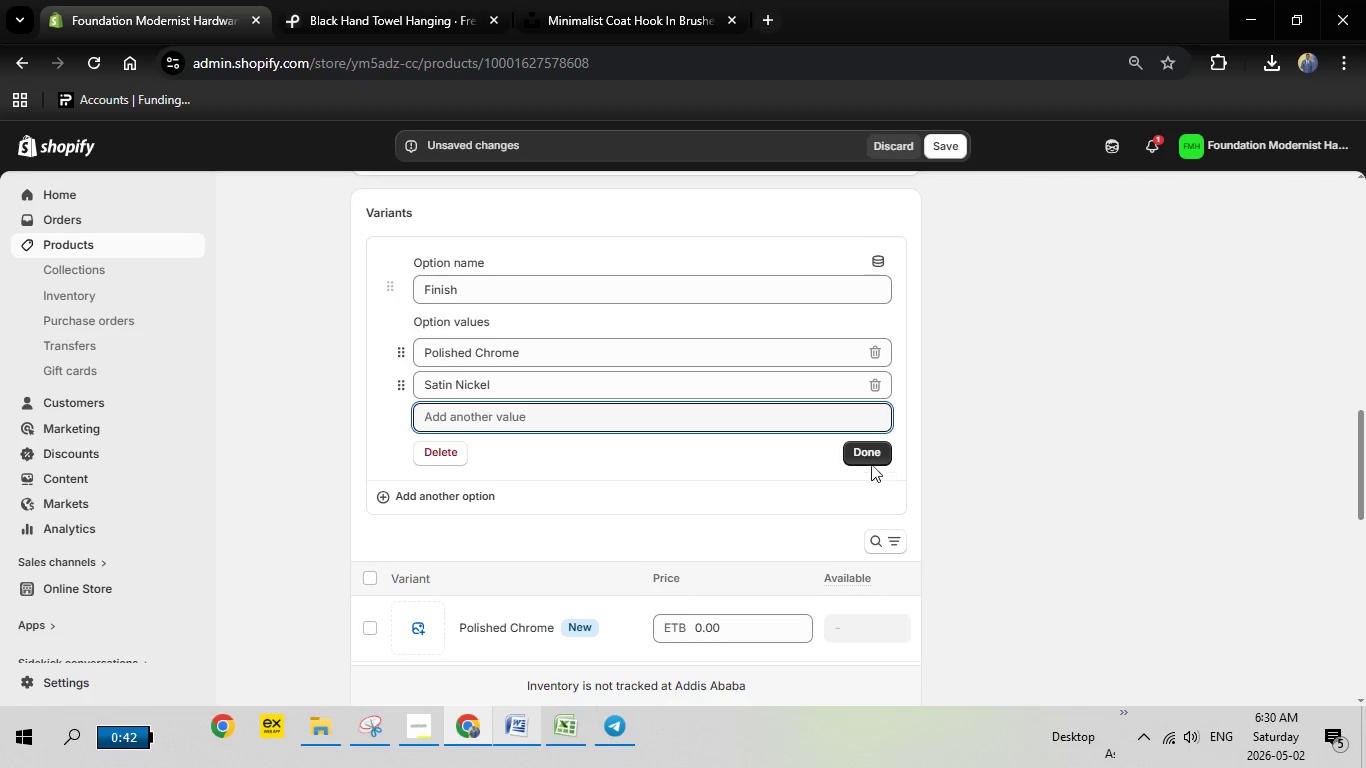 
left_click([869, 457])
 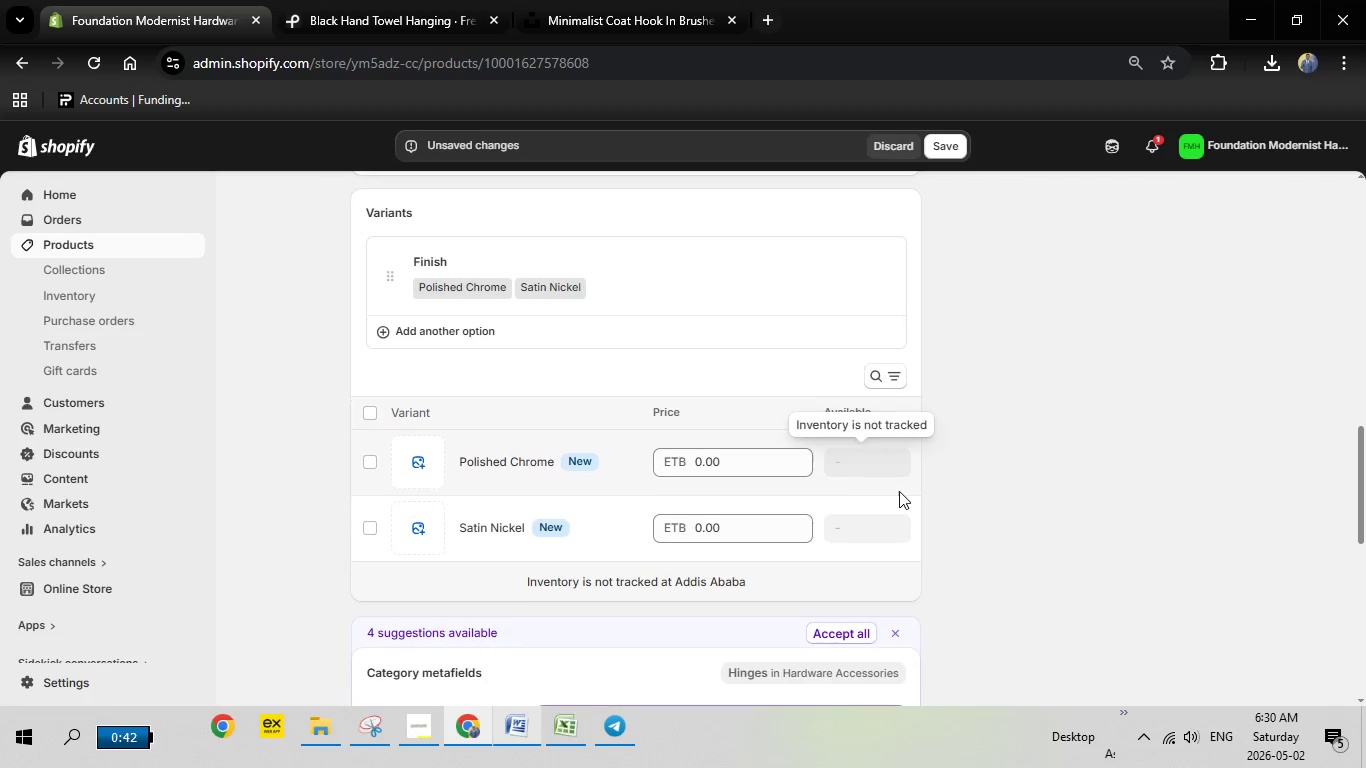 
scroll: coordinate [899, 491], scroll_direction: down, amount: 2.0
 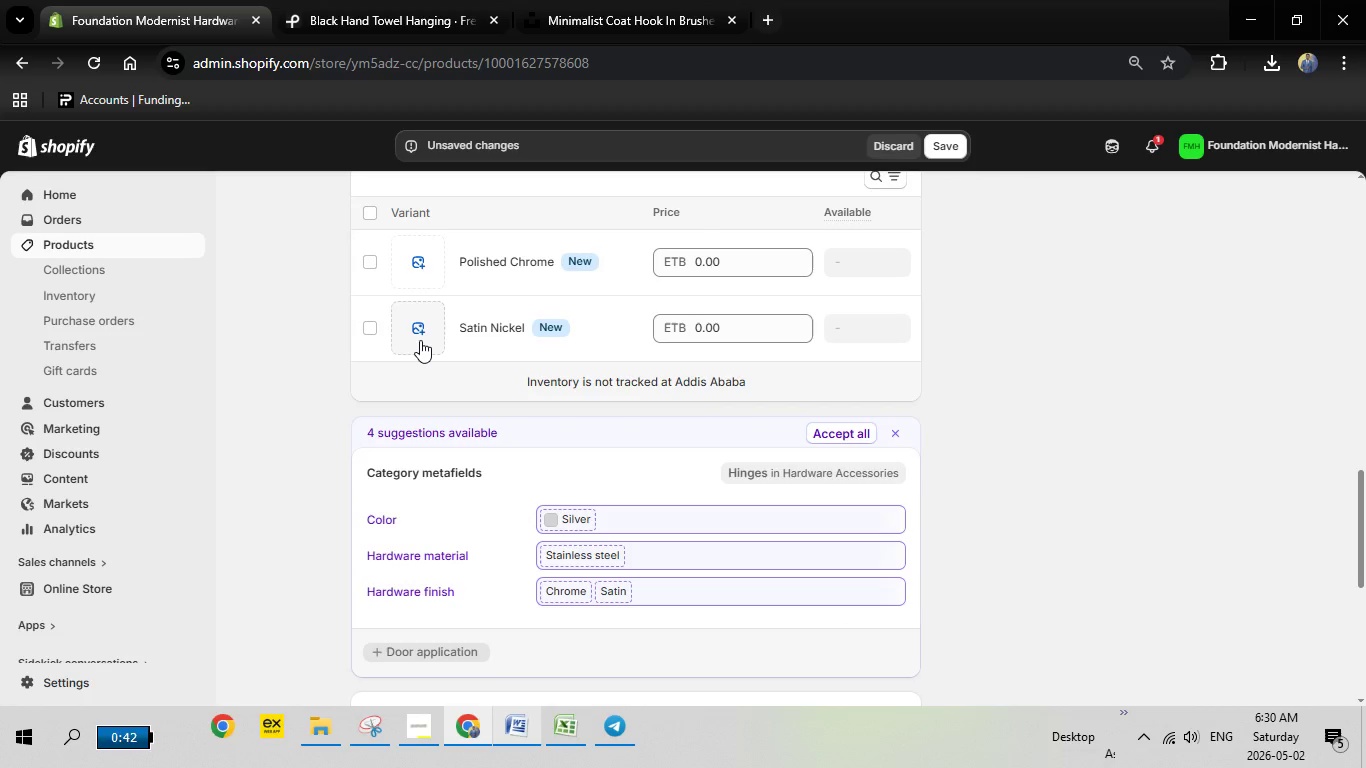 
scroll: coordinate [420, 340], scroll_direction: none, amount: 0.0
 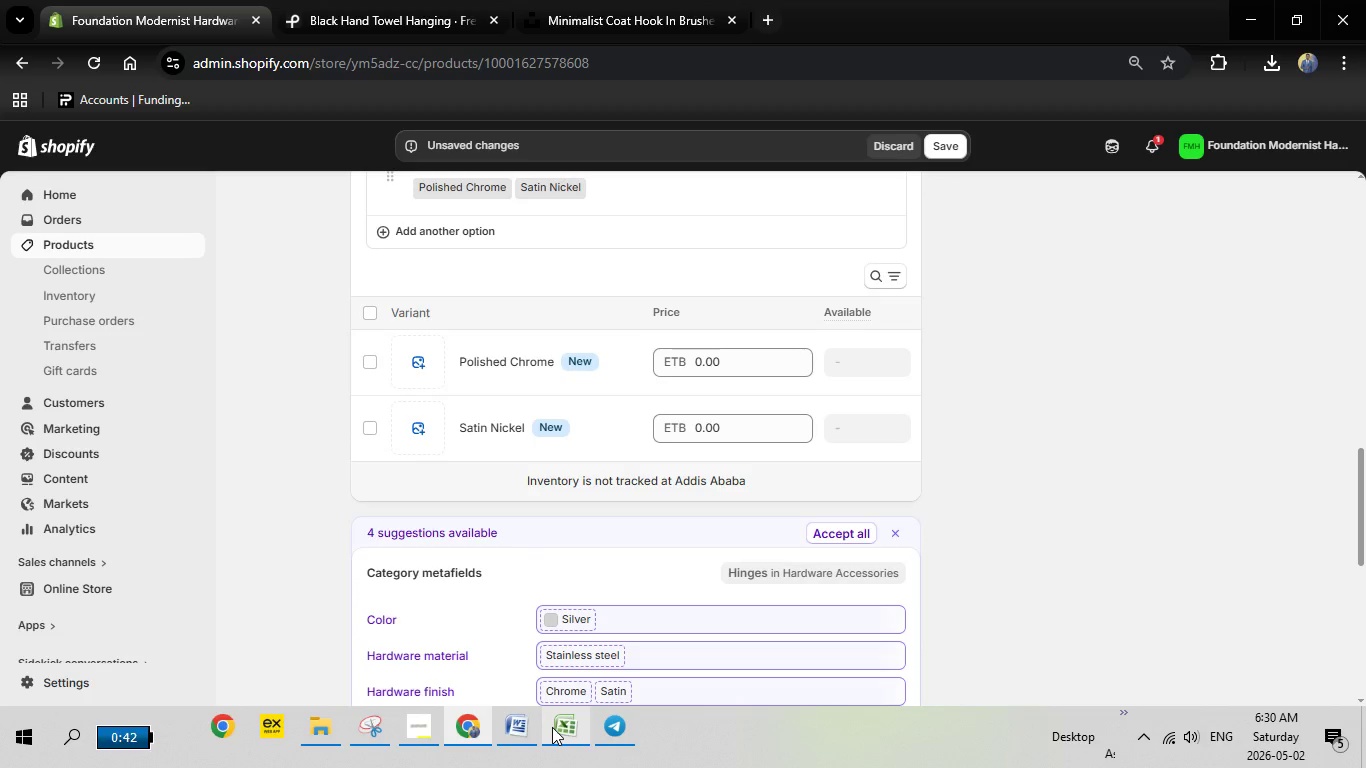 
left_click([552, 727])
 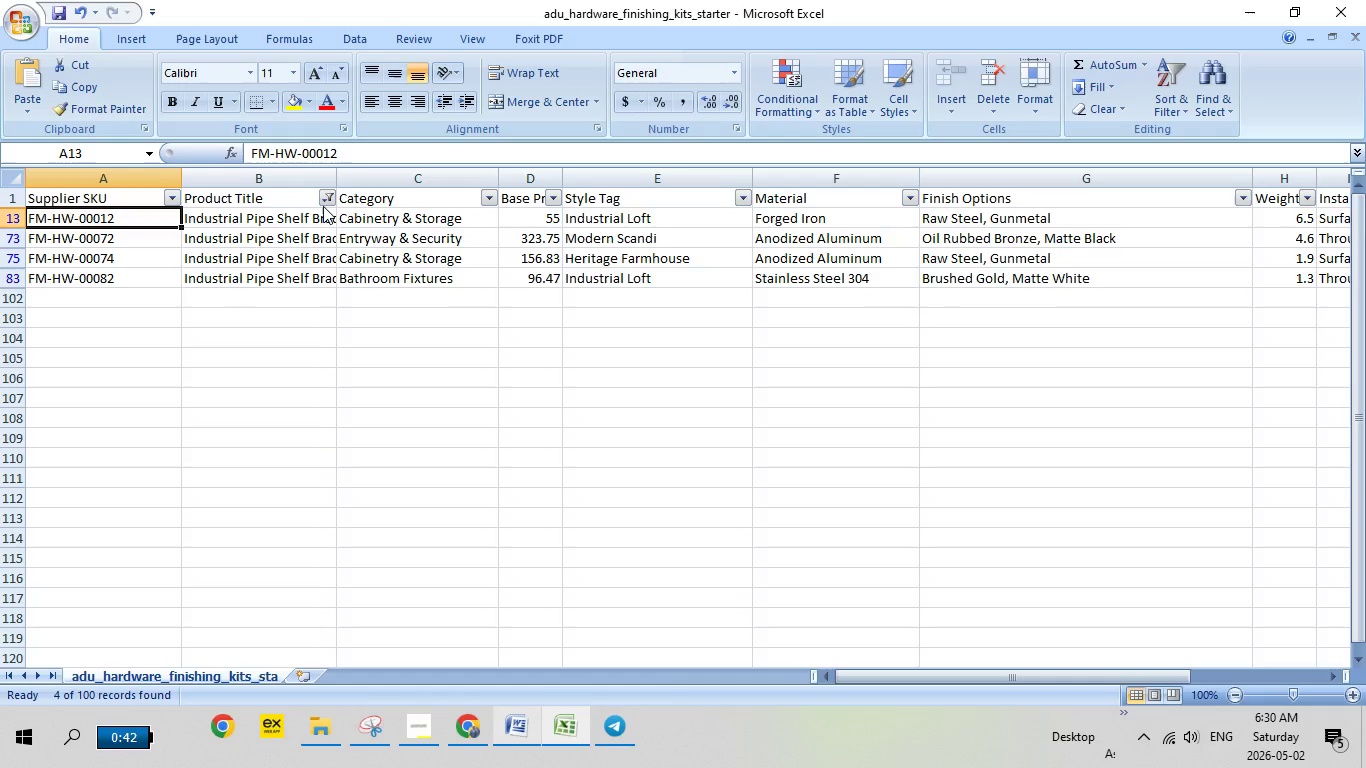 
left_click([323, 206])
 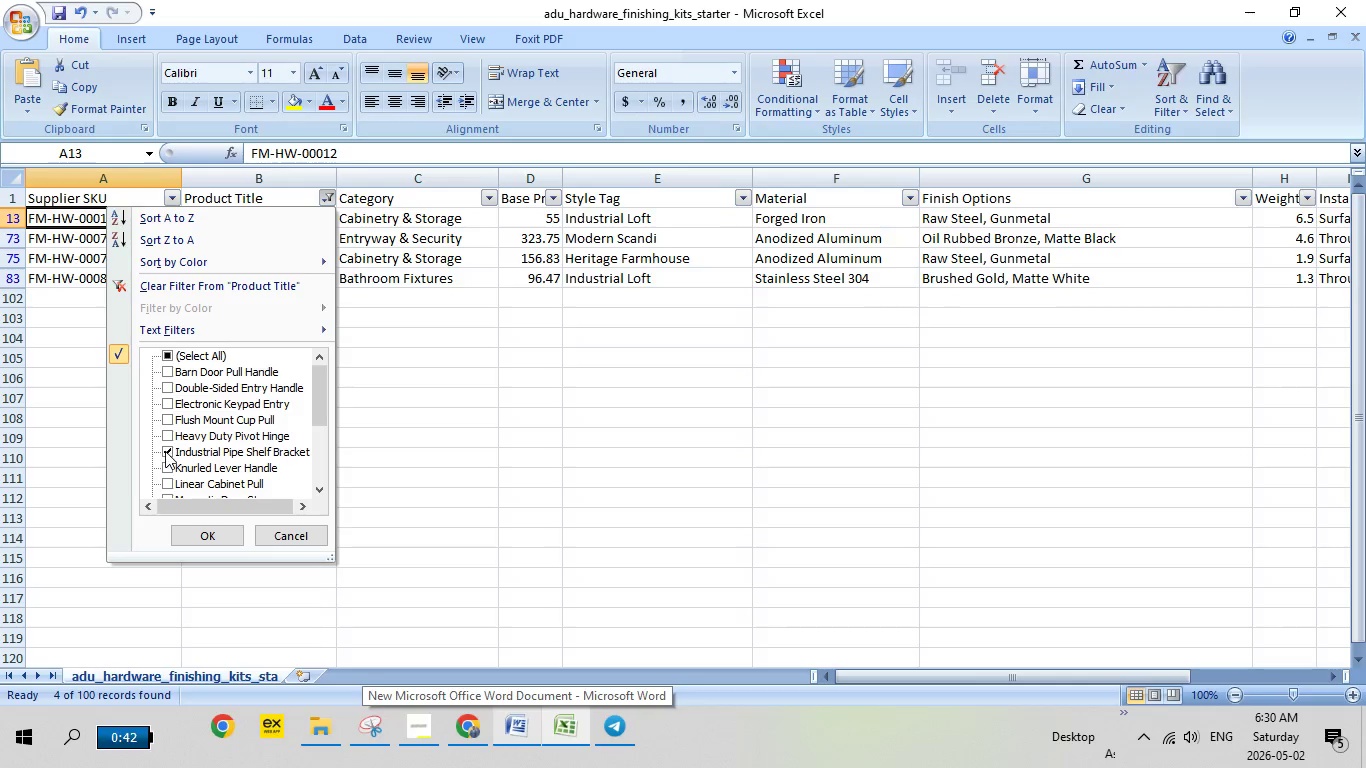 
left_click([167, 453])
 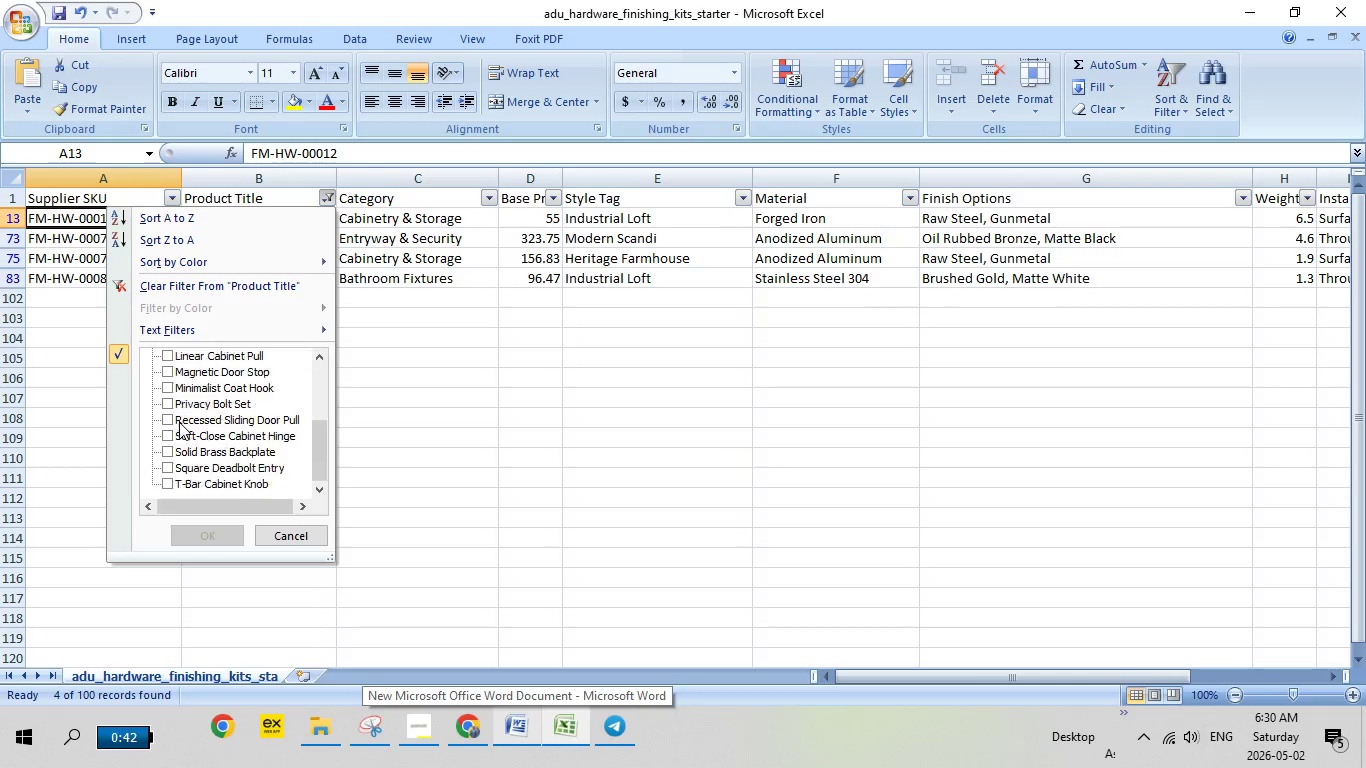 
scroll: coordinate [179, 422], scroll_direction: down, amount: 3.0
 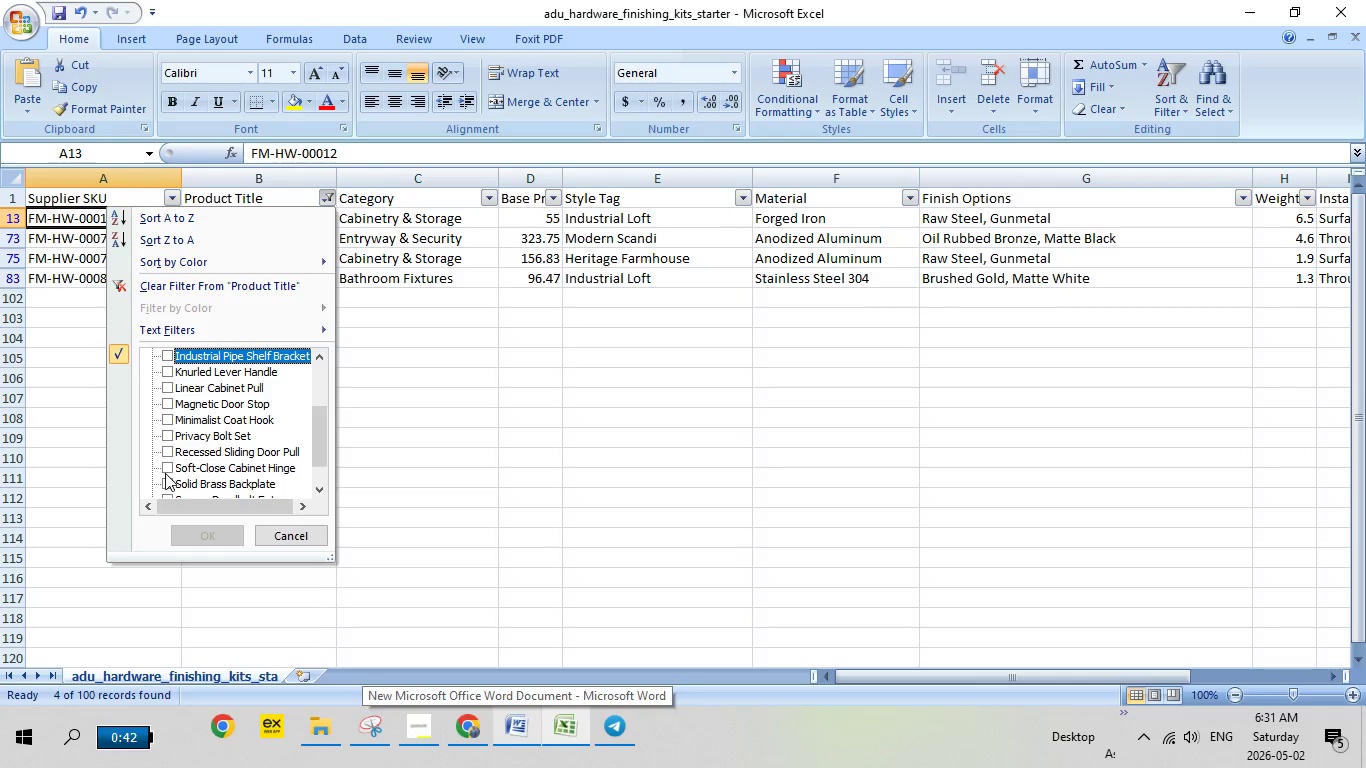 
left_click([165, 473])
 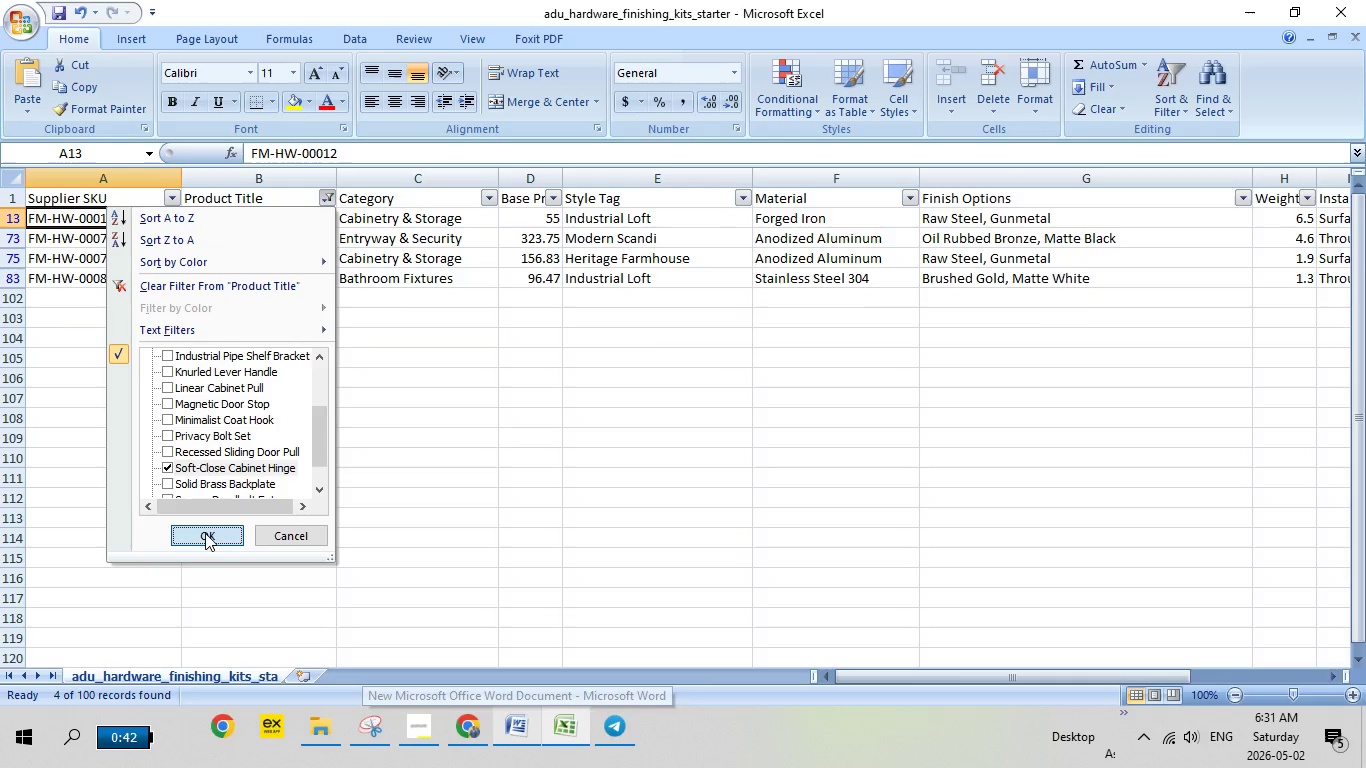 
left_click([205, 533])
 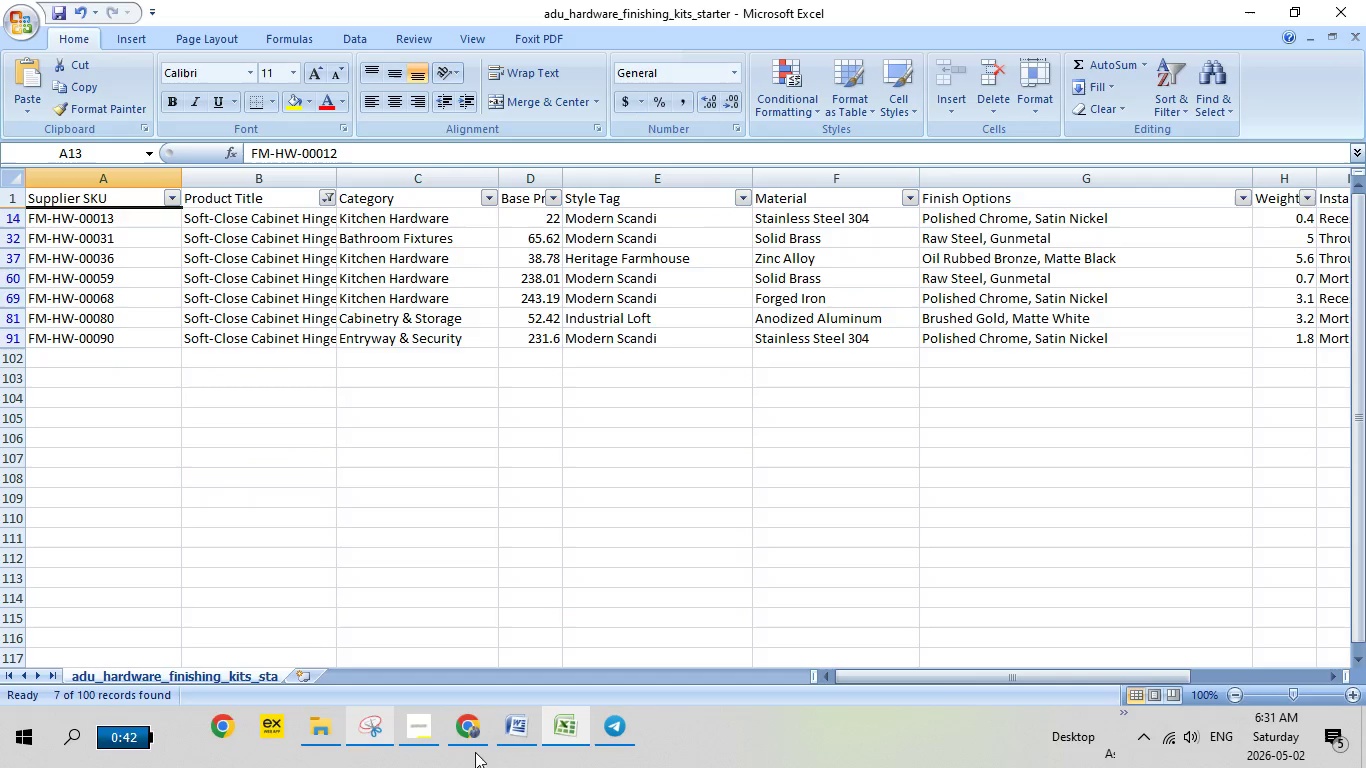 
left_click([483, 738])
 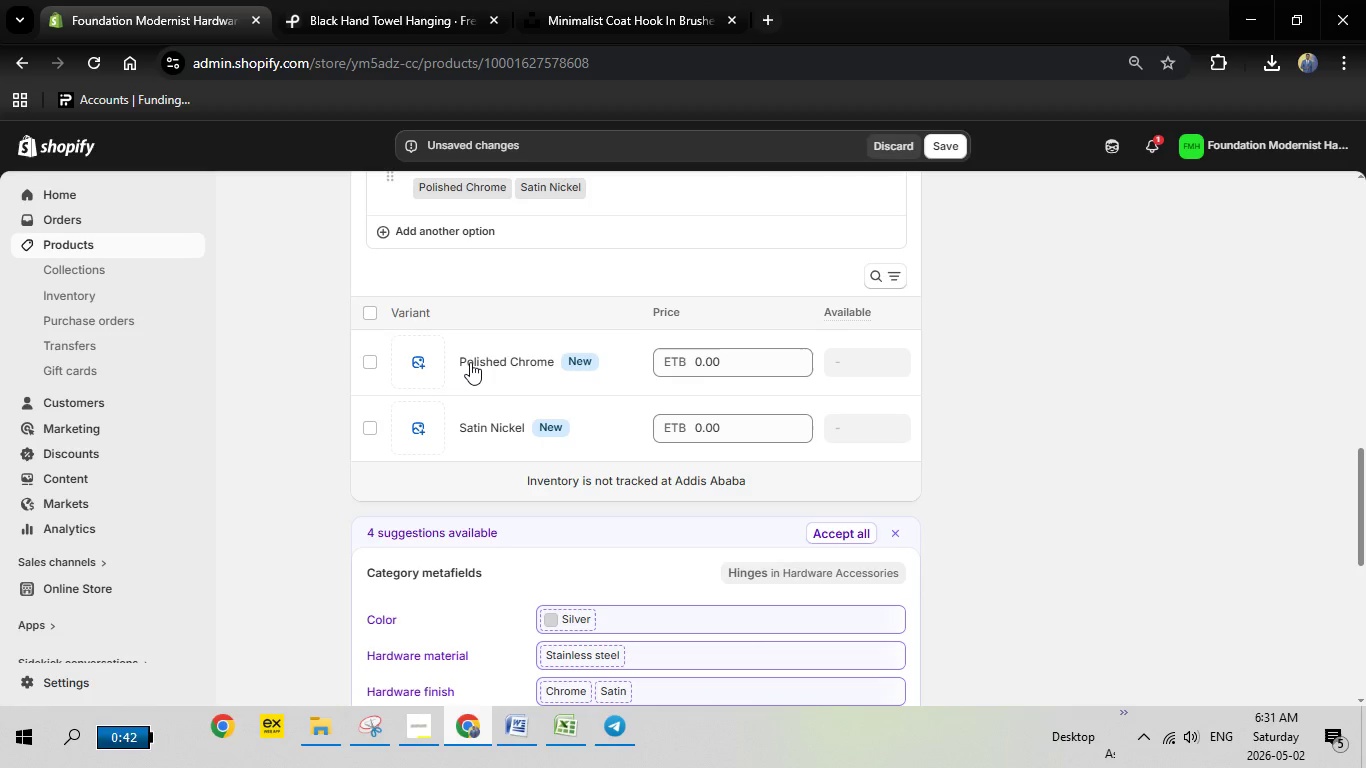 
left_click([486, 360])
 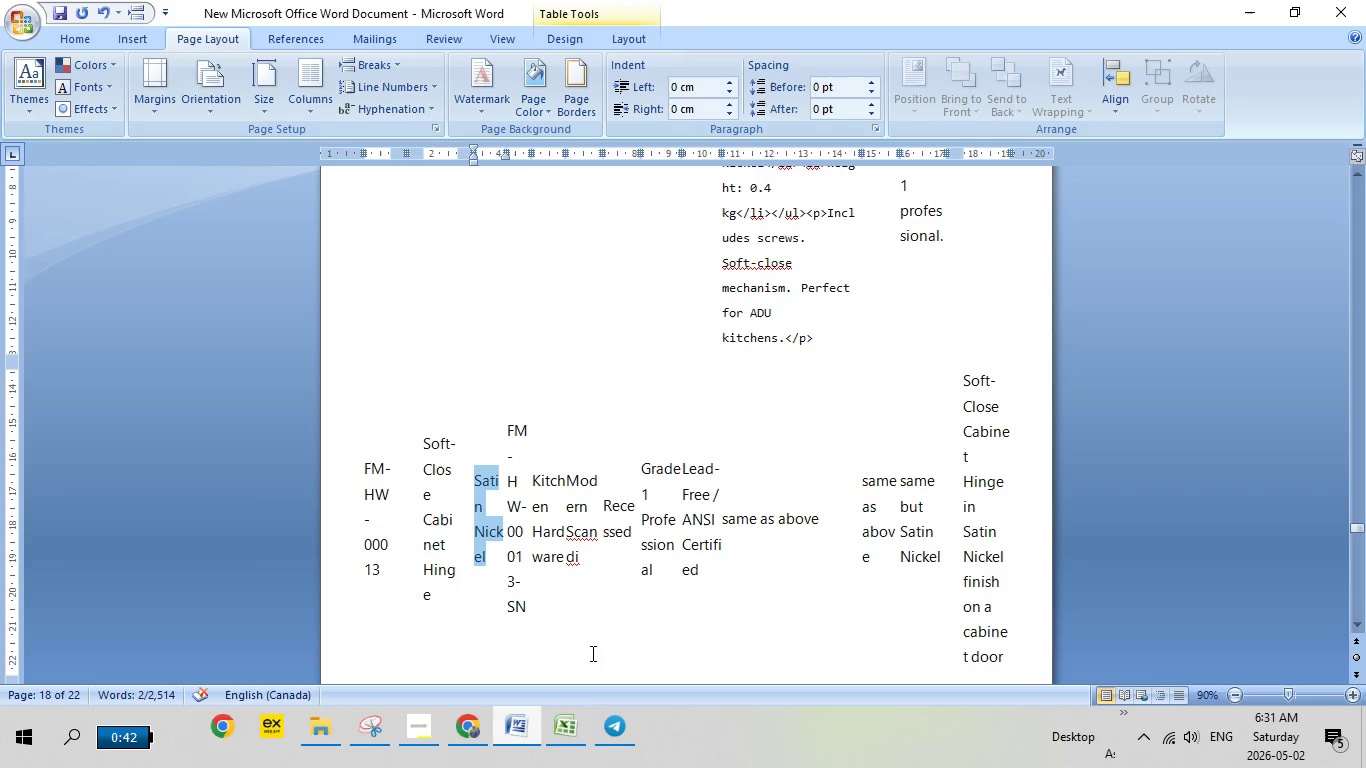 
left_click([564, 739])
 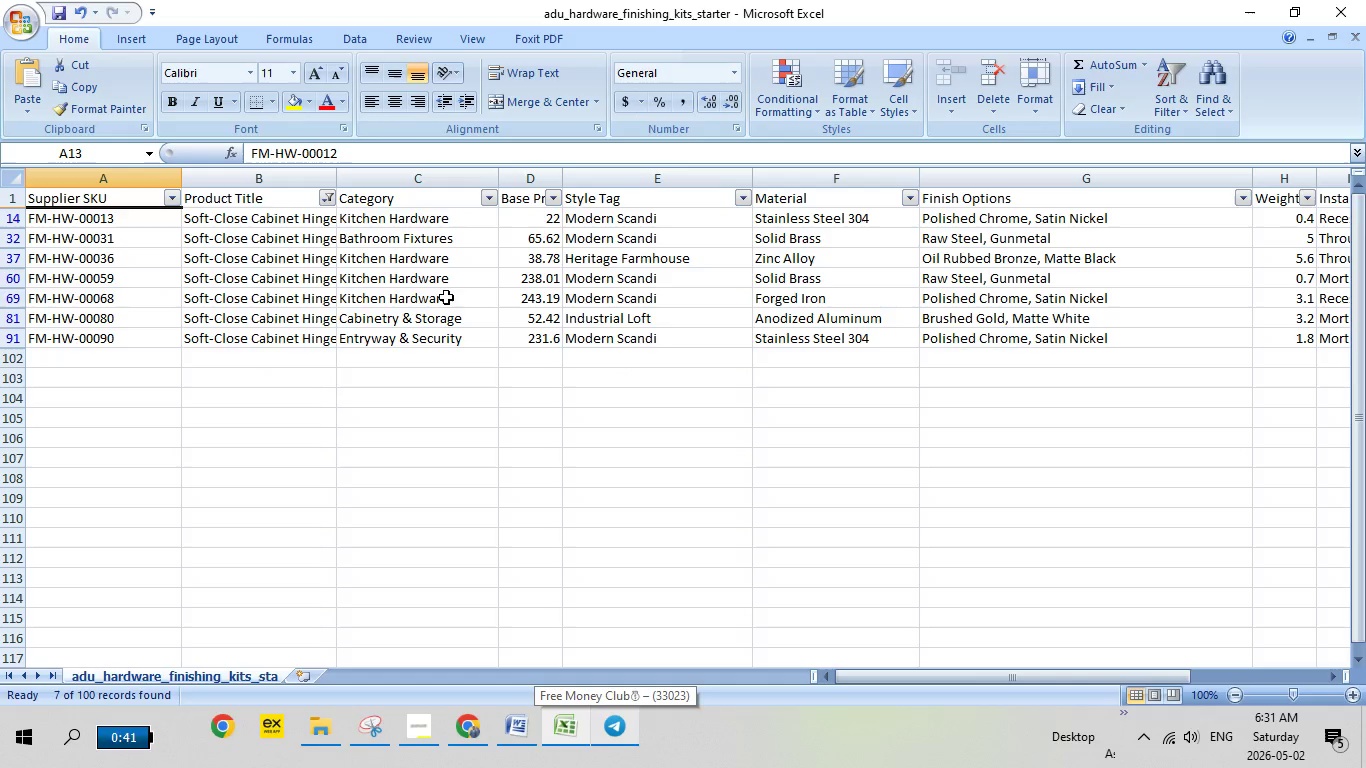 
wait(6.17)
 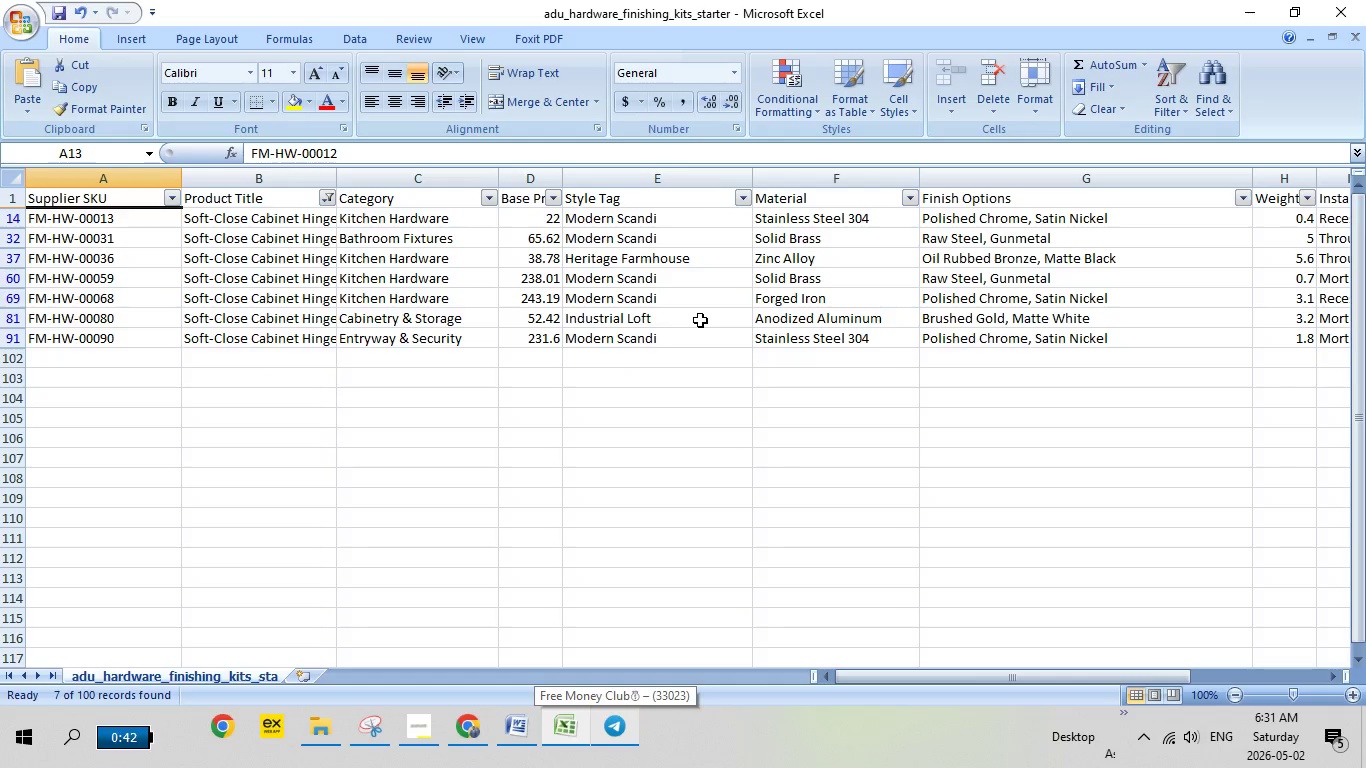 
mouse_move([142, 302])
 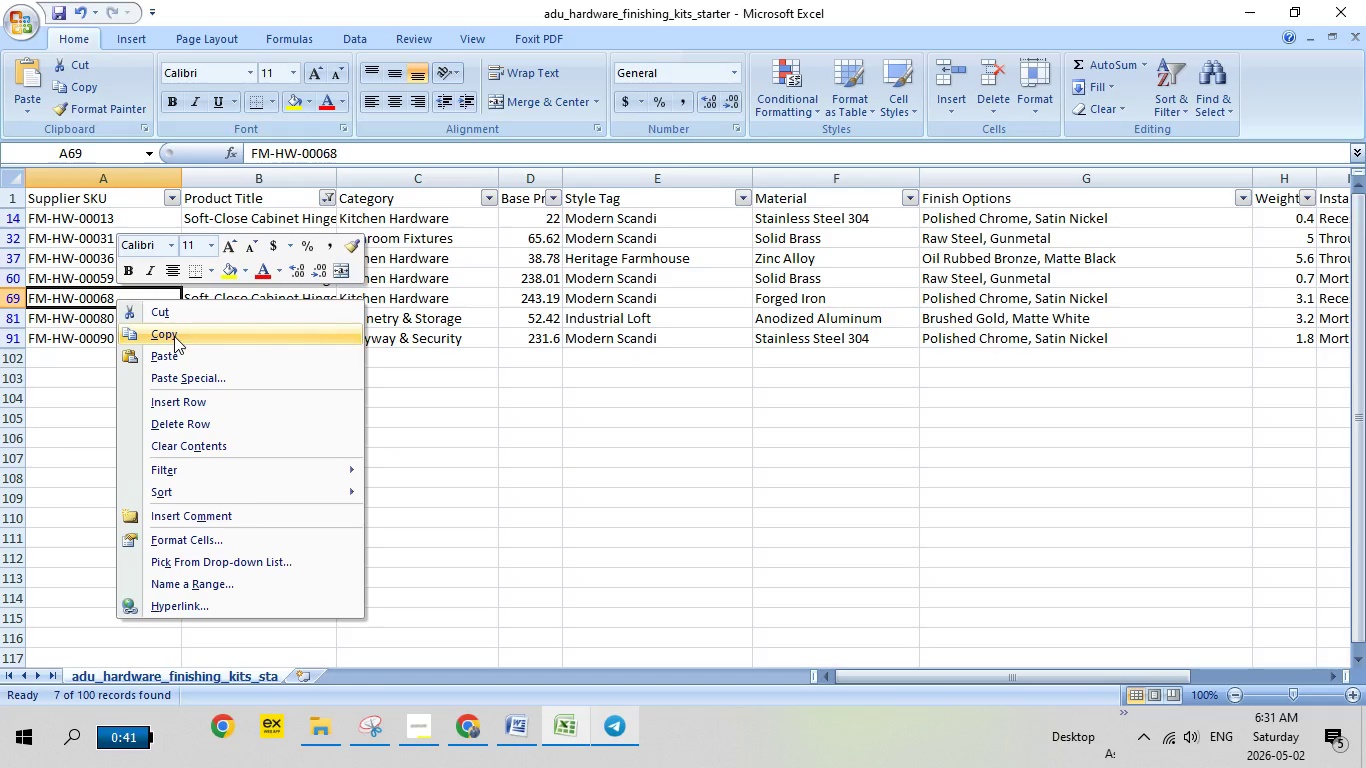 
left_click([174, 336])
 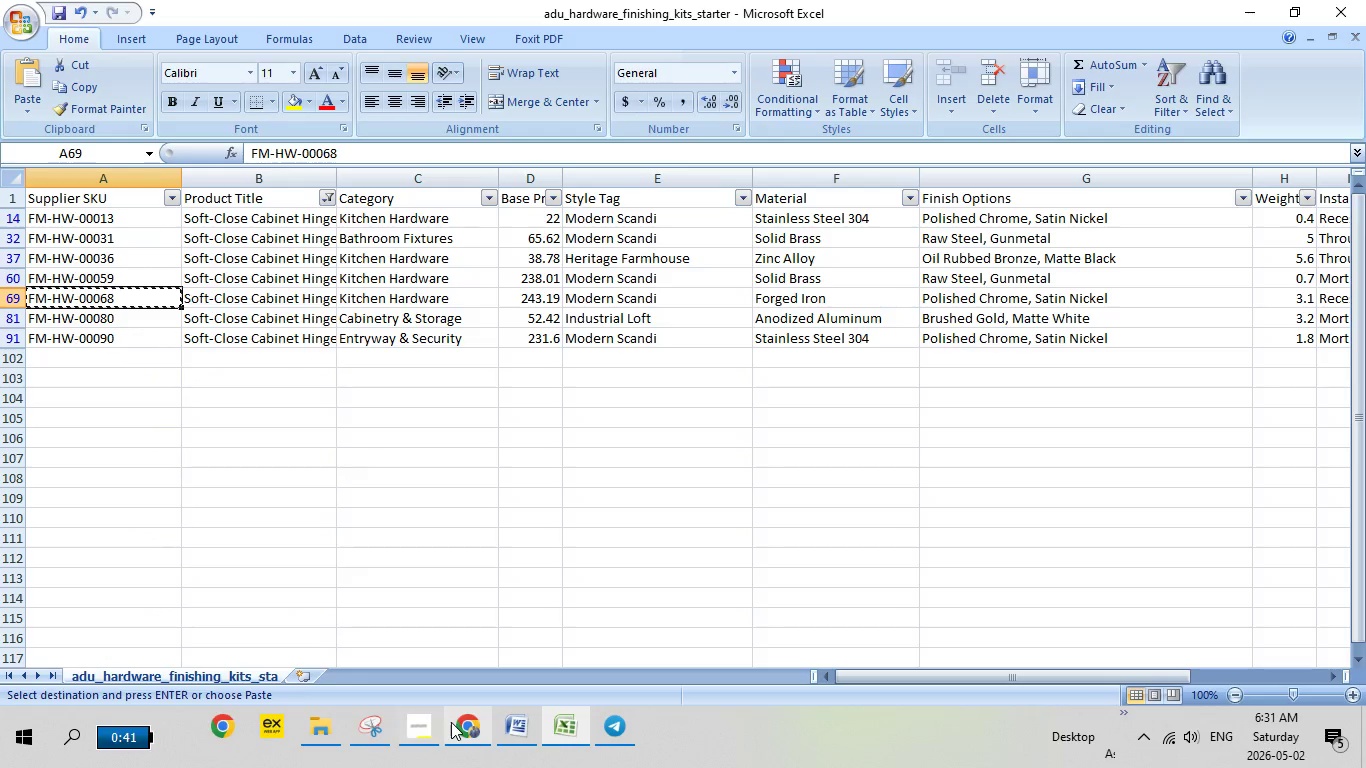 
left_click([454, 724])
 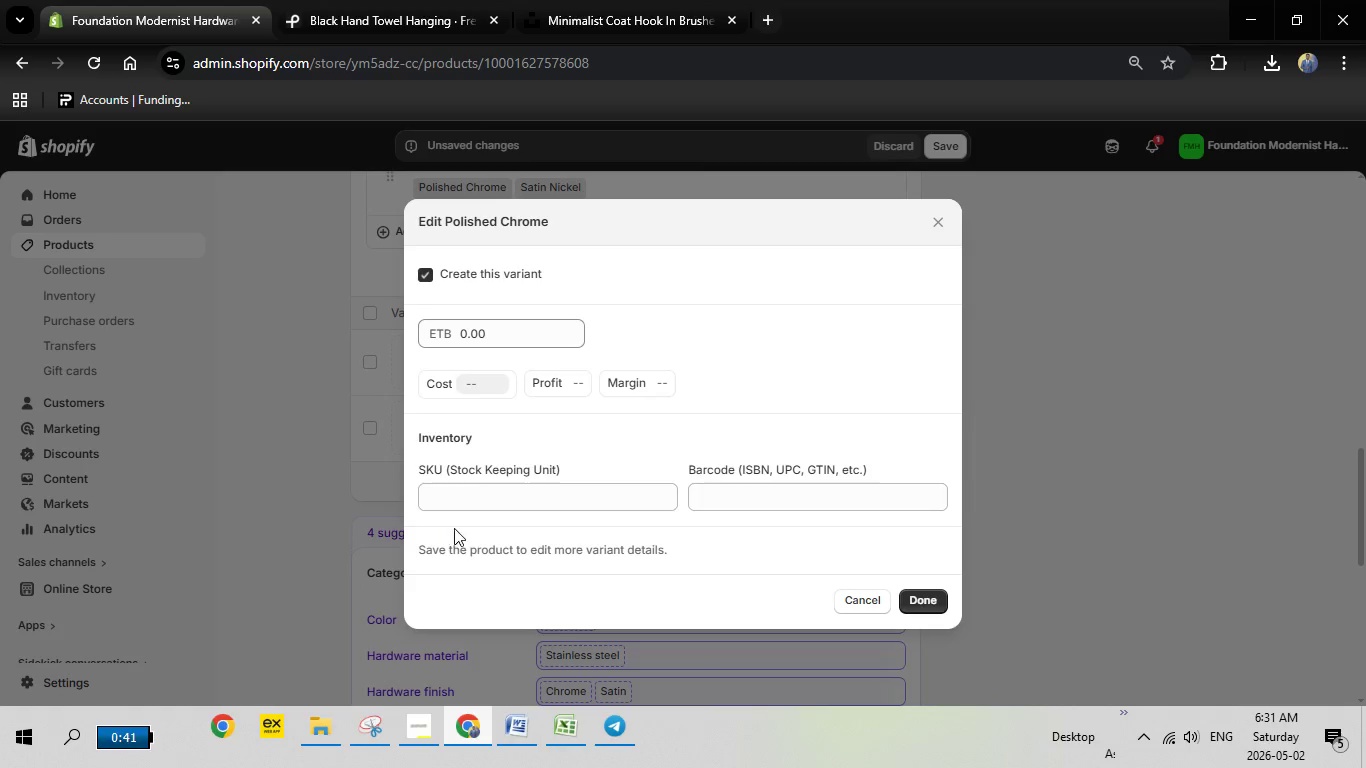 
left_click([482, 494])
 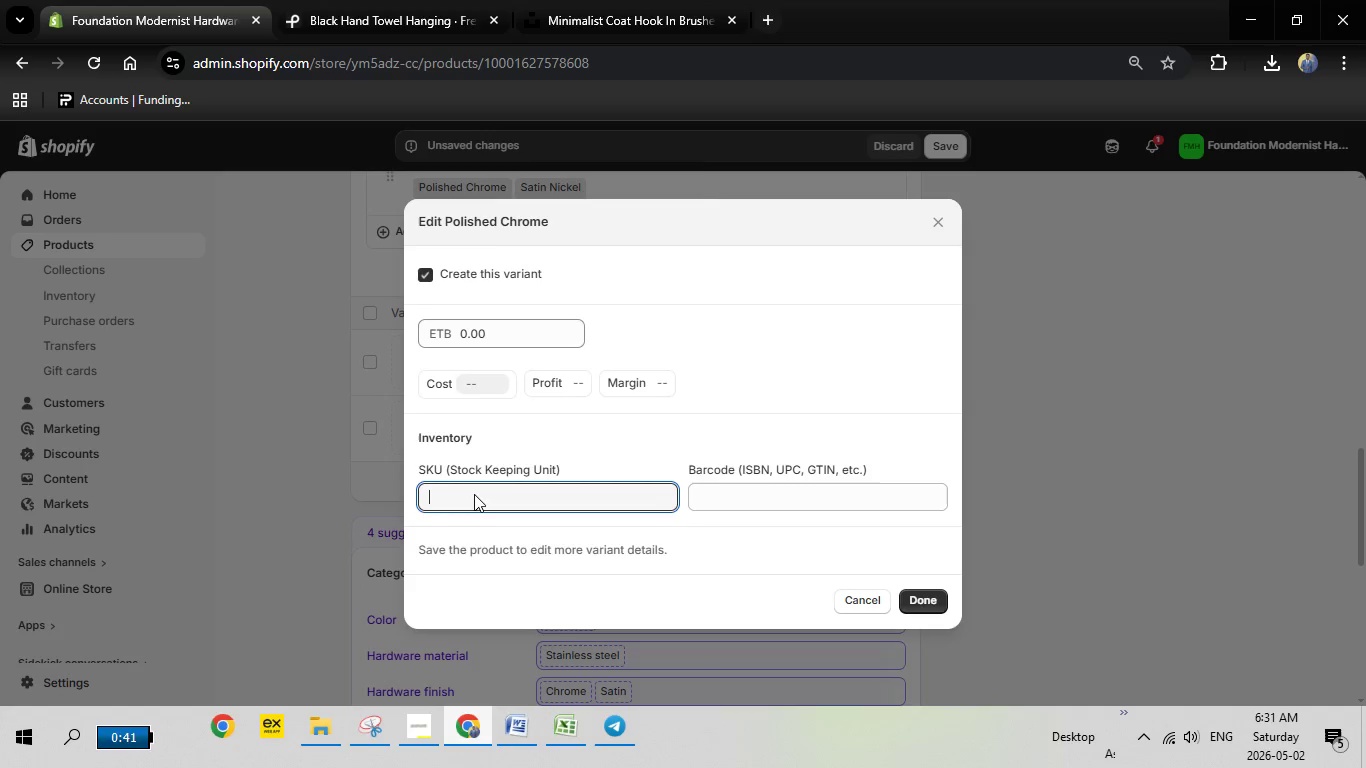 
right_click([474, 494])
 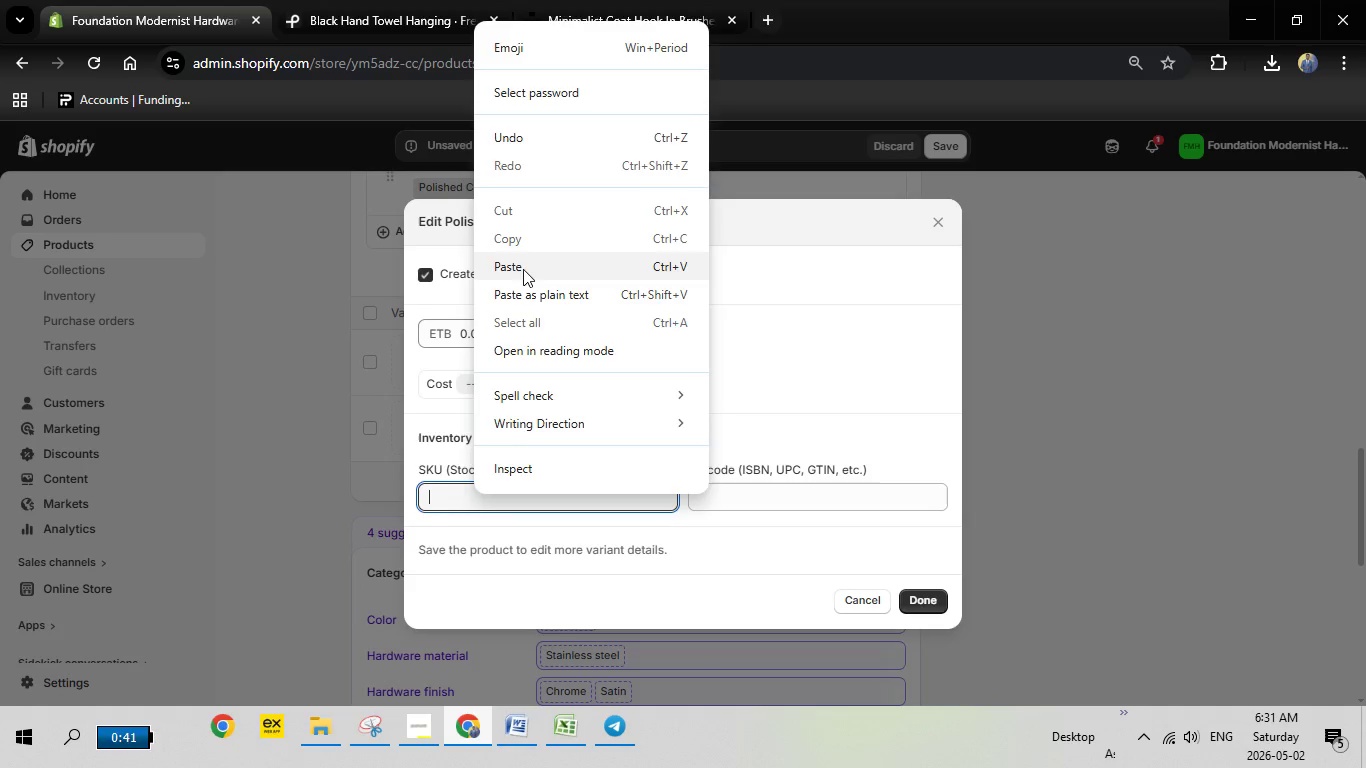 
left_click([523, 269])
 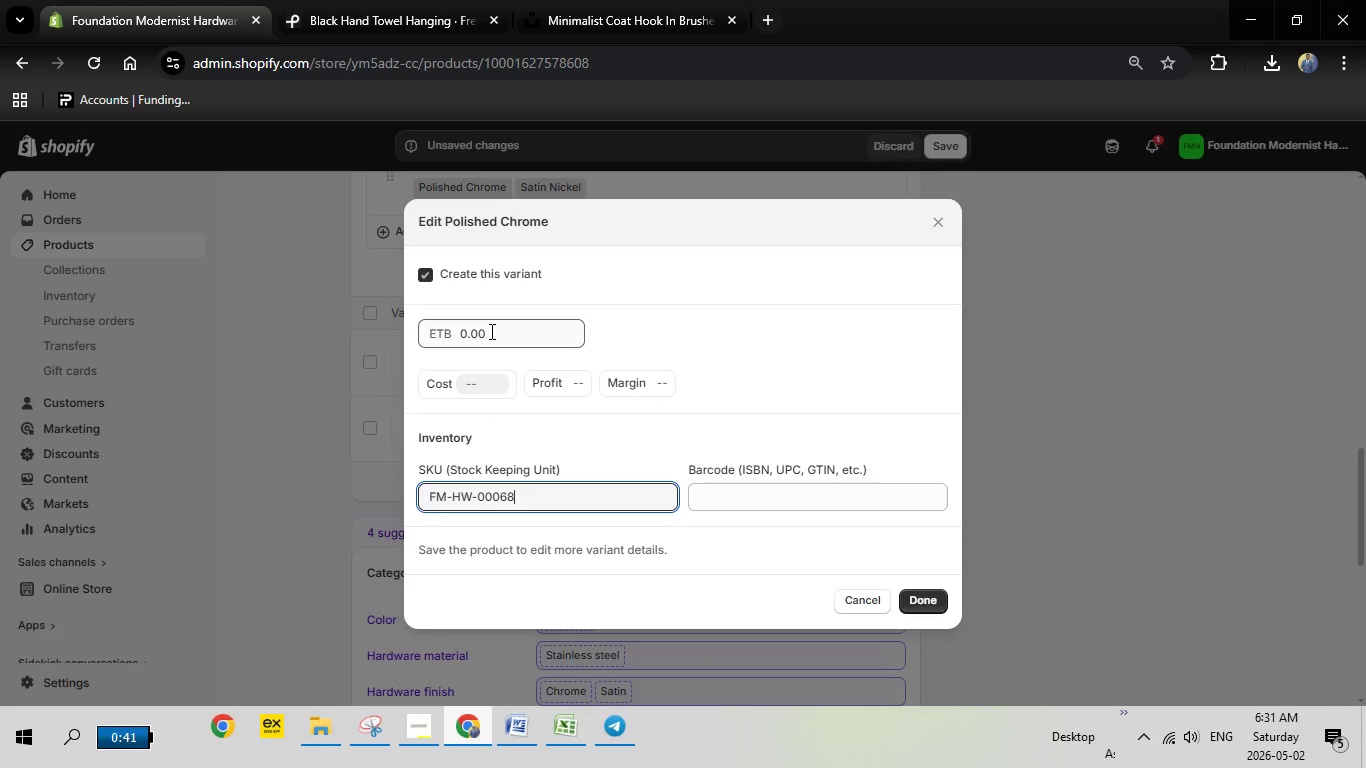 
left_click_drag(start_coordinate=[490, 331], to_coordinate=[431, 324])
 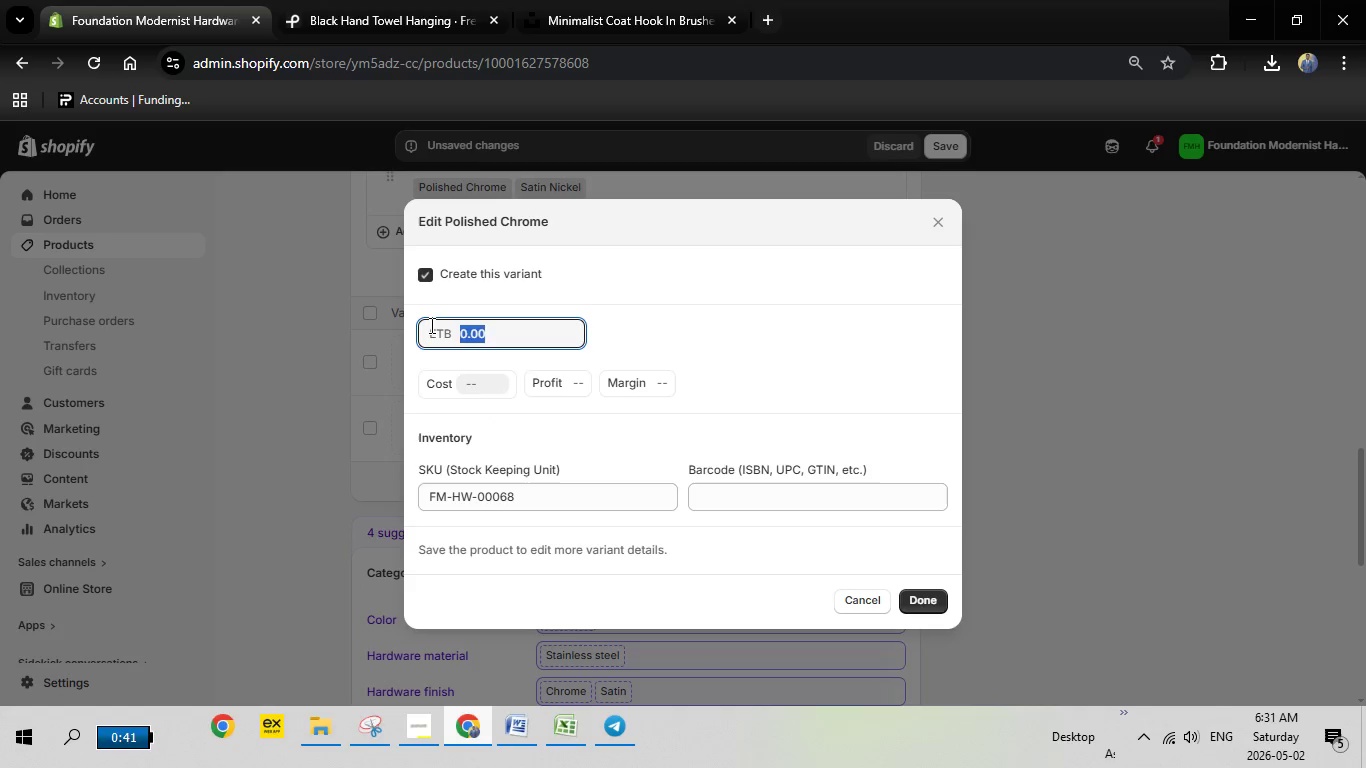 
type(243.19)
 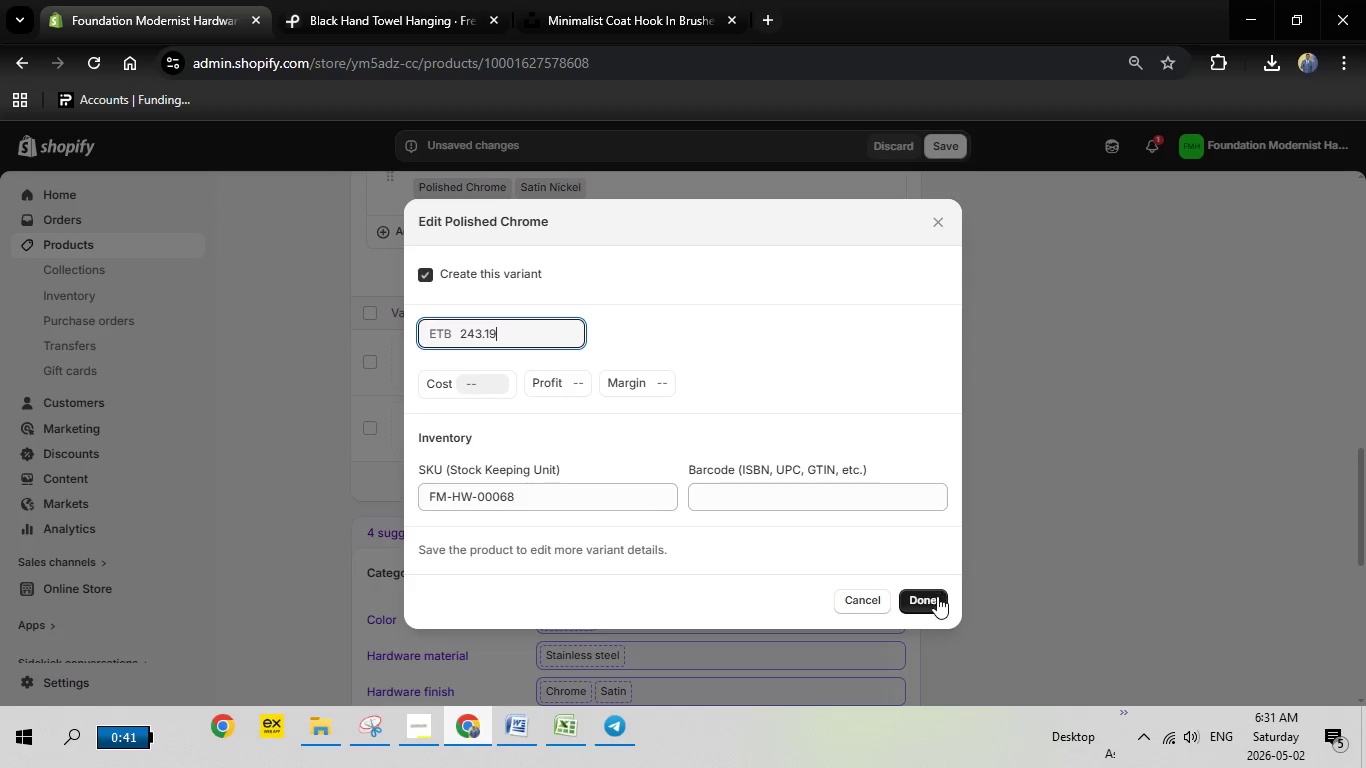 
left_click([935, 597])
 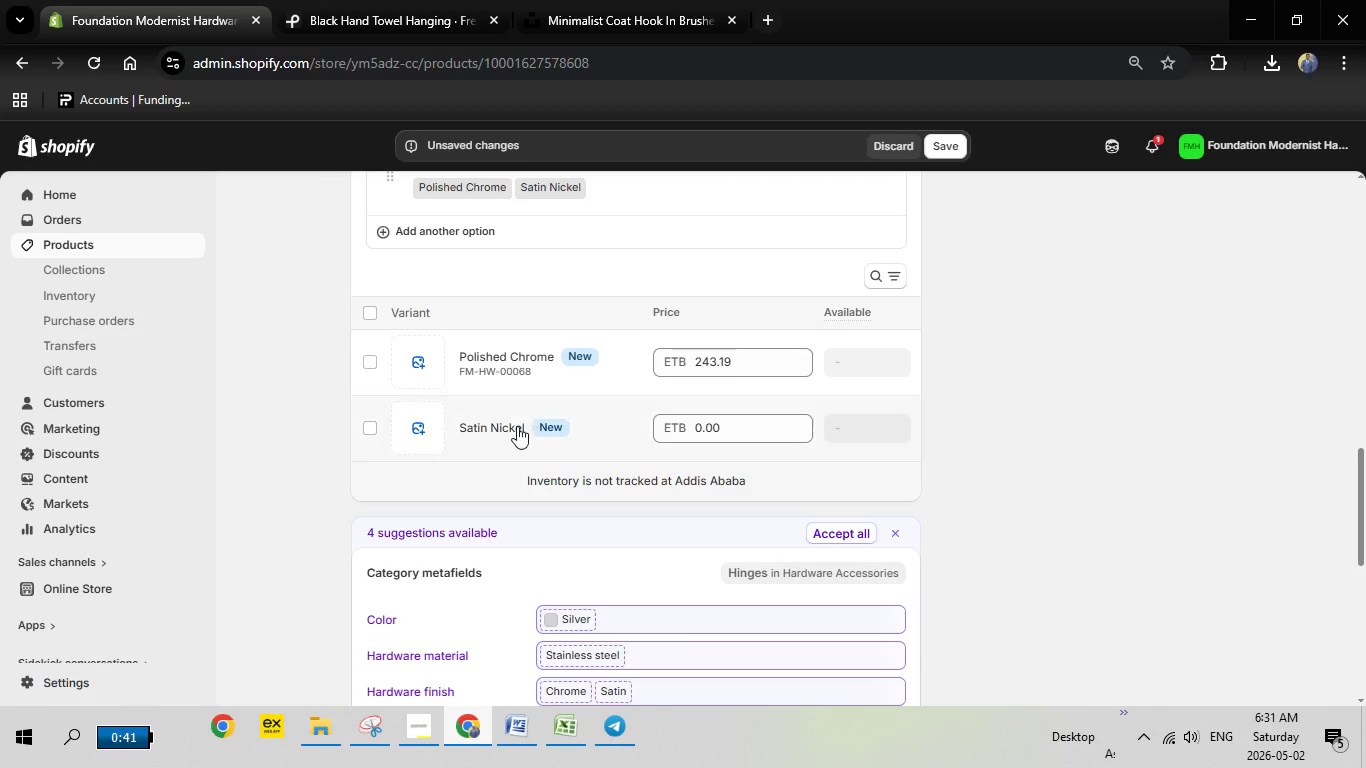 
left_click([508, 426])
 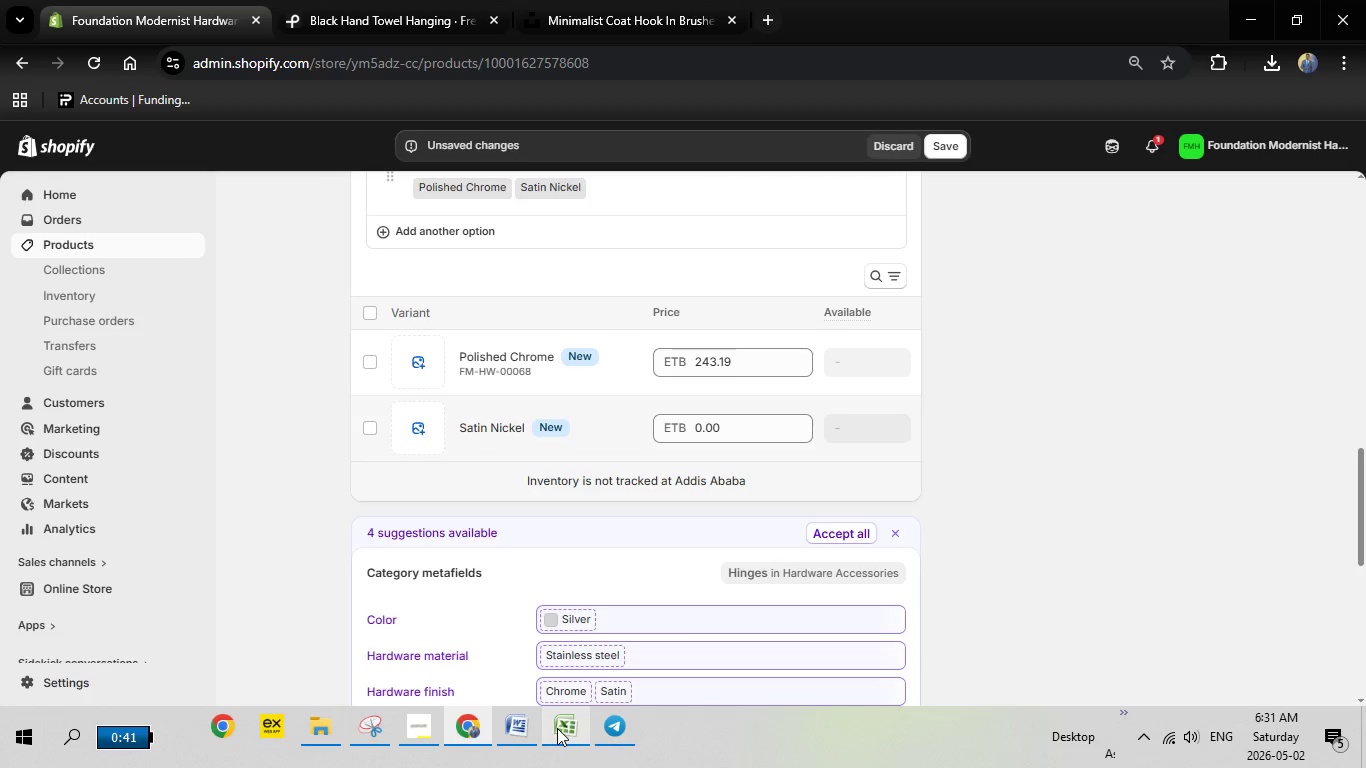 
left_click([558, 728])
 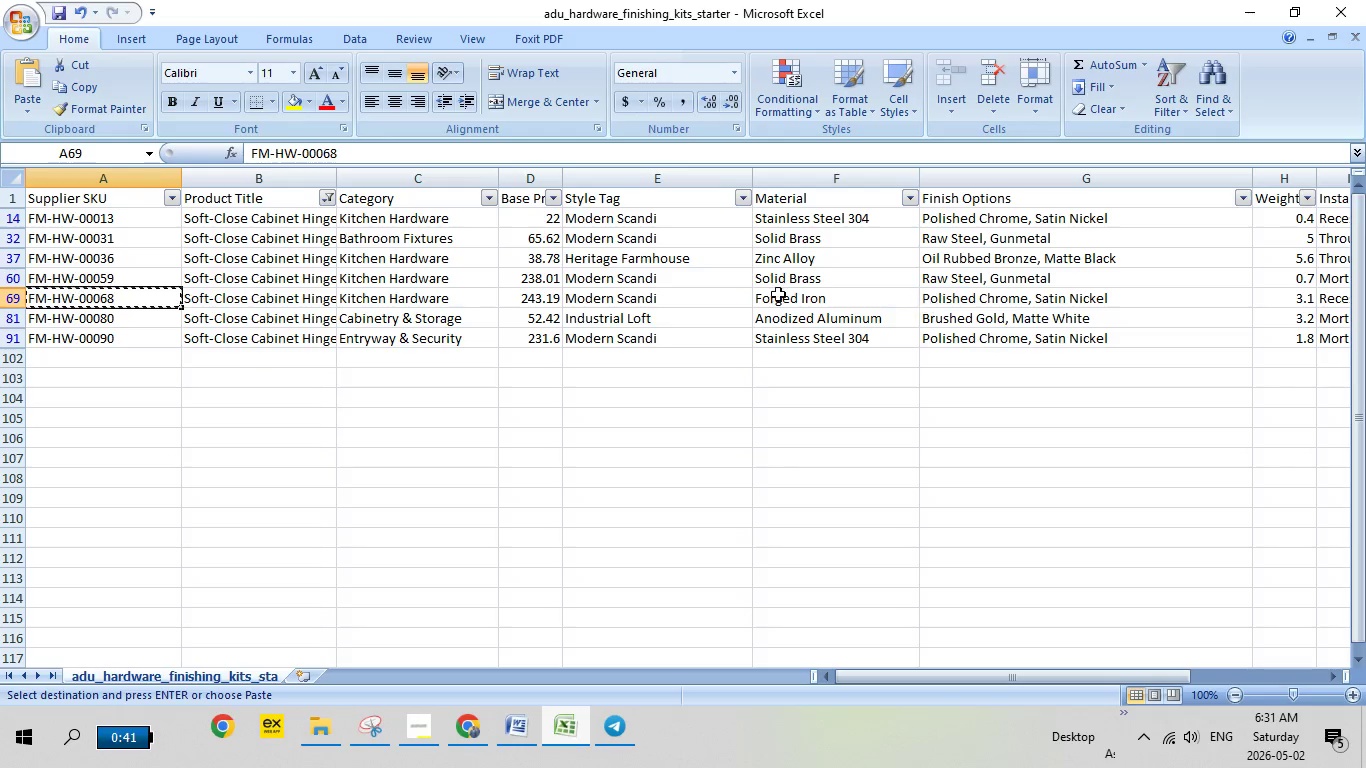 
wait(12.47)
 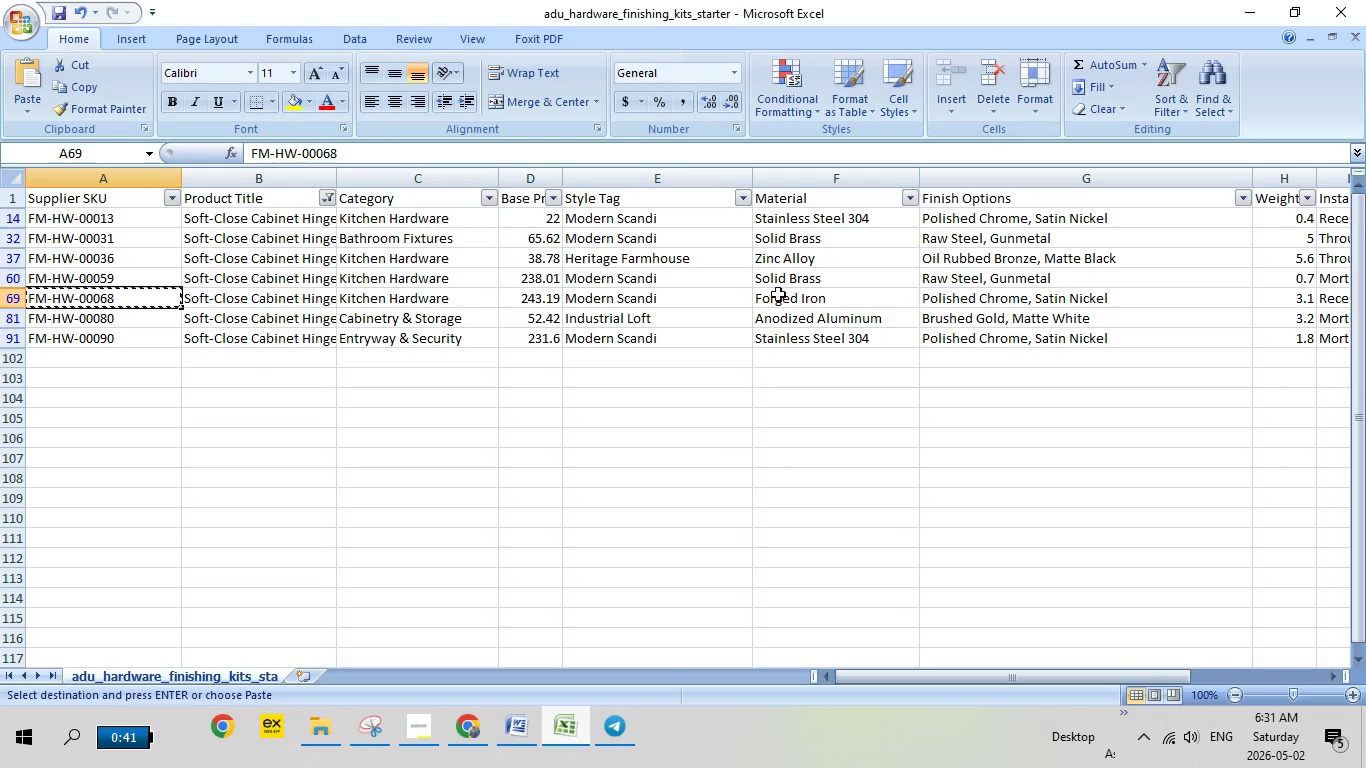 
right_click([86, 337])
 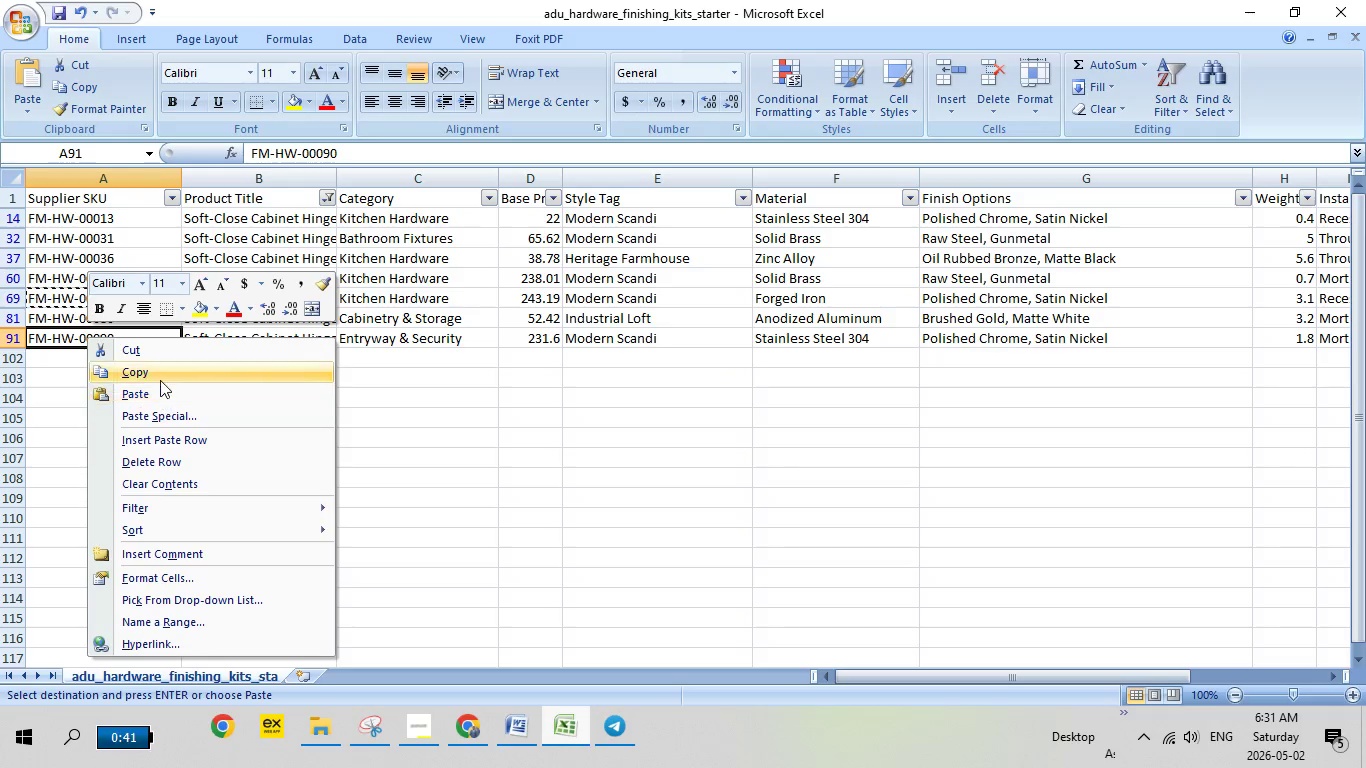 
left_click([160, 379])
 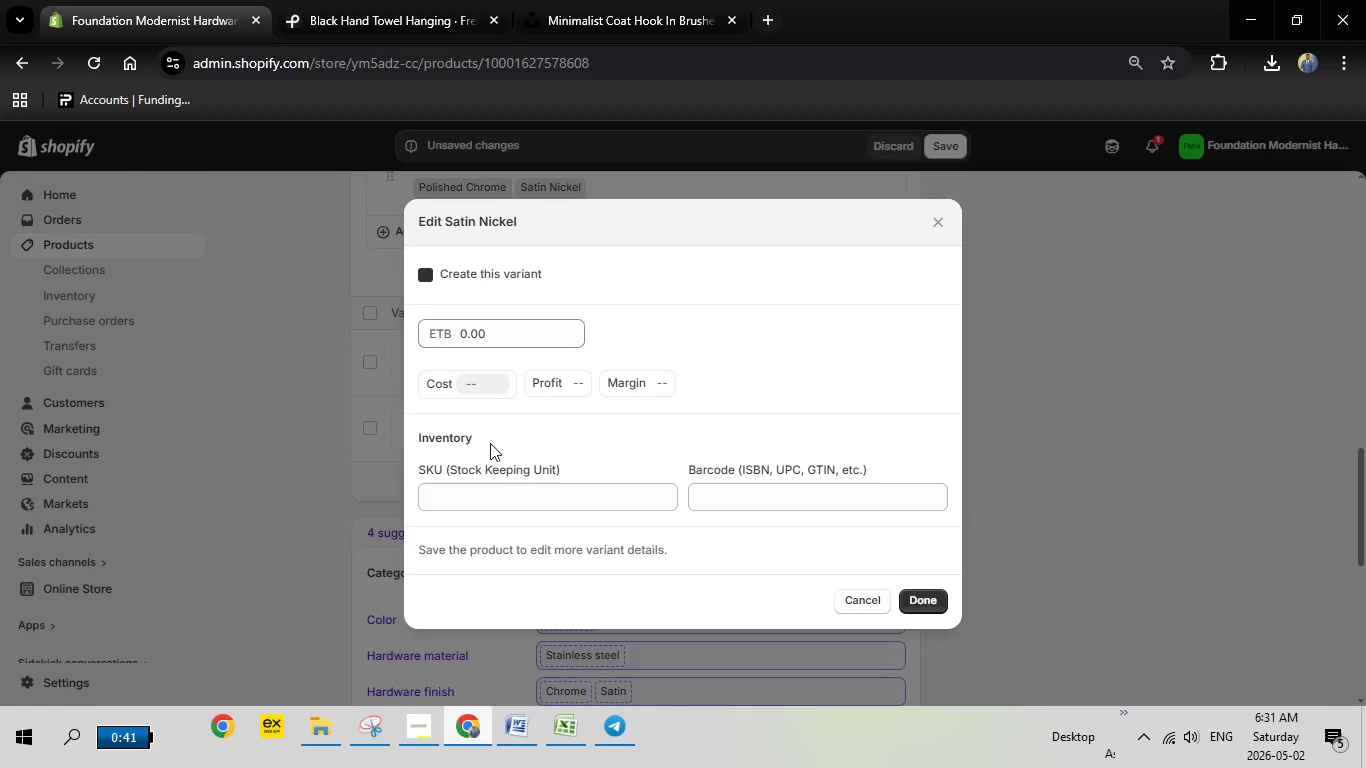 
left_click([486, 501])
 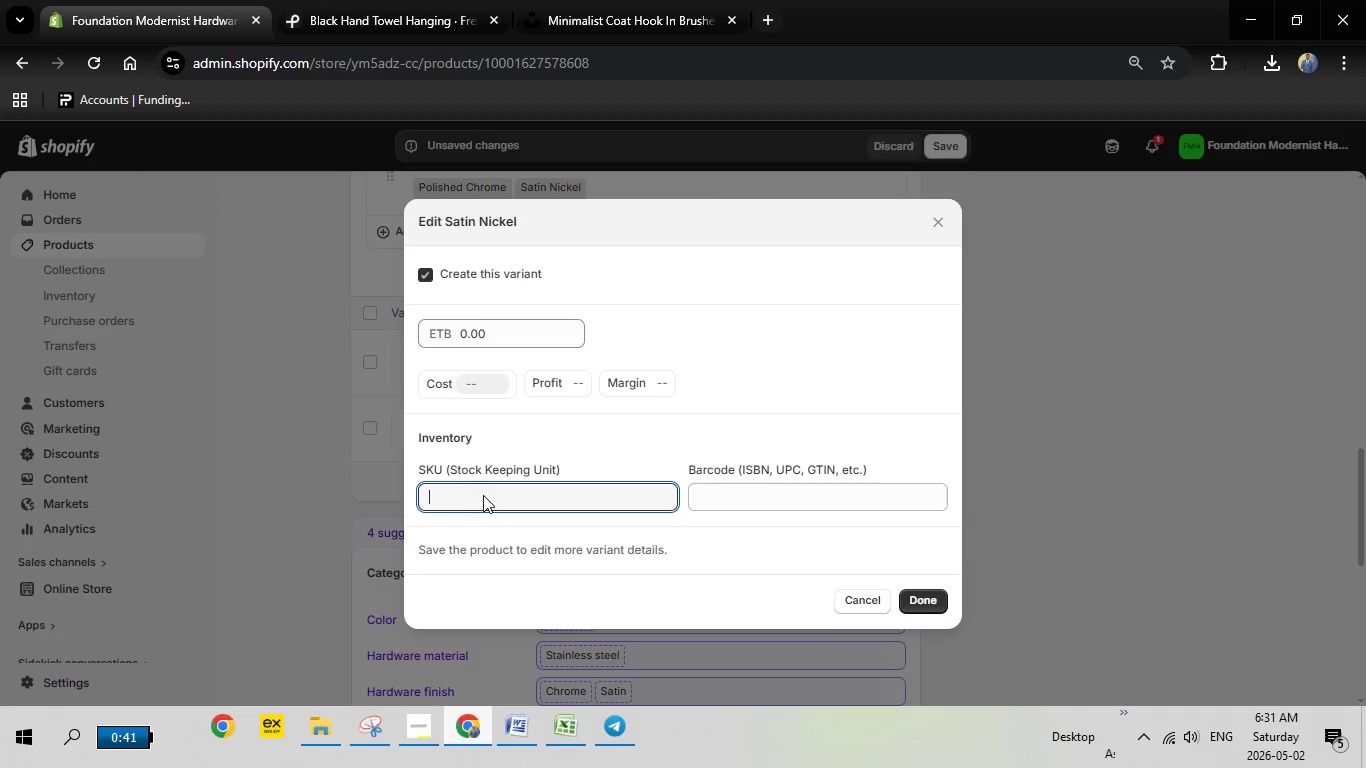 
right_click([483, 495])
 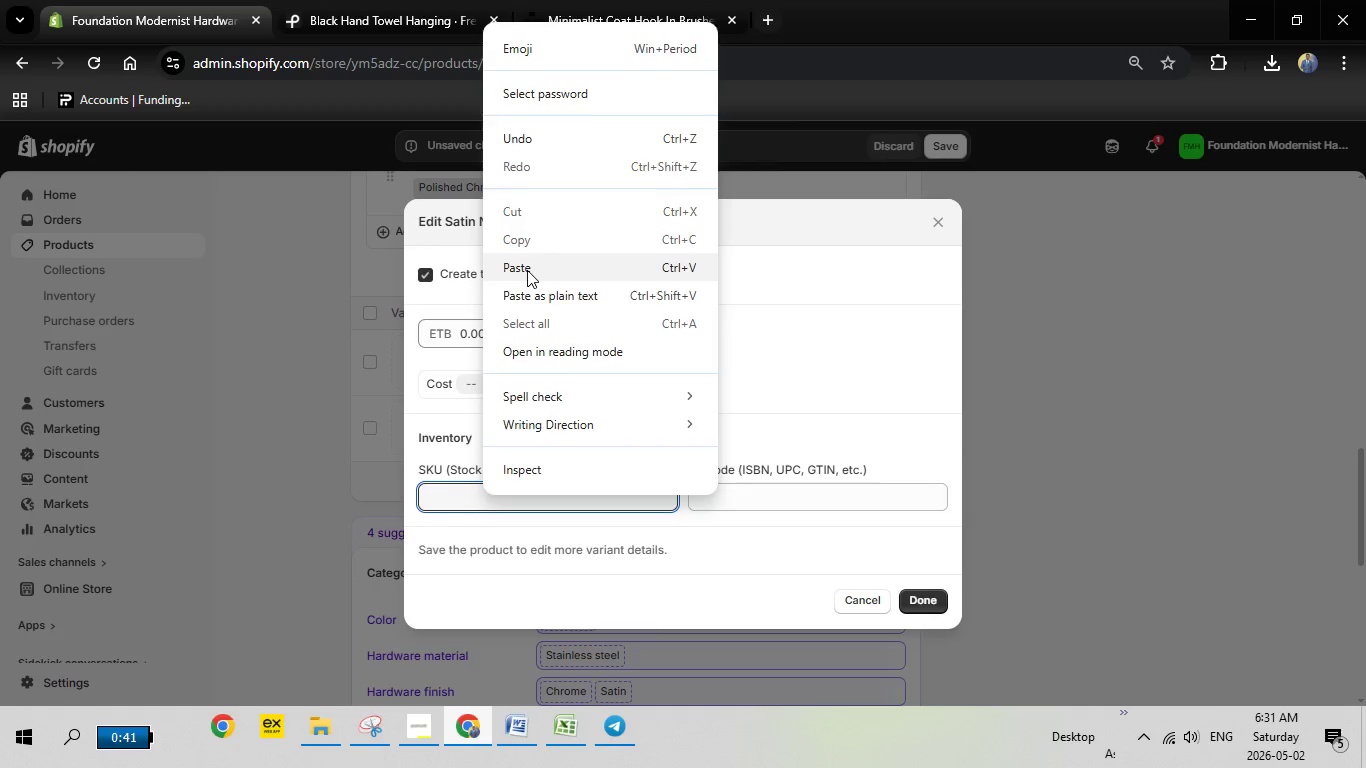 
left_click([527, 270])
 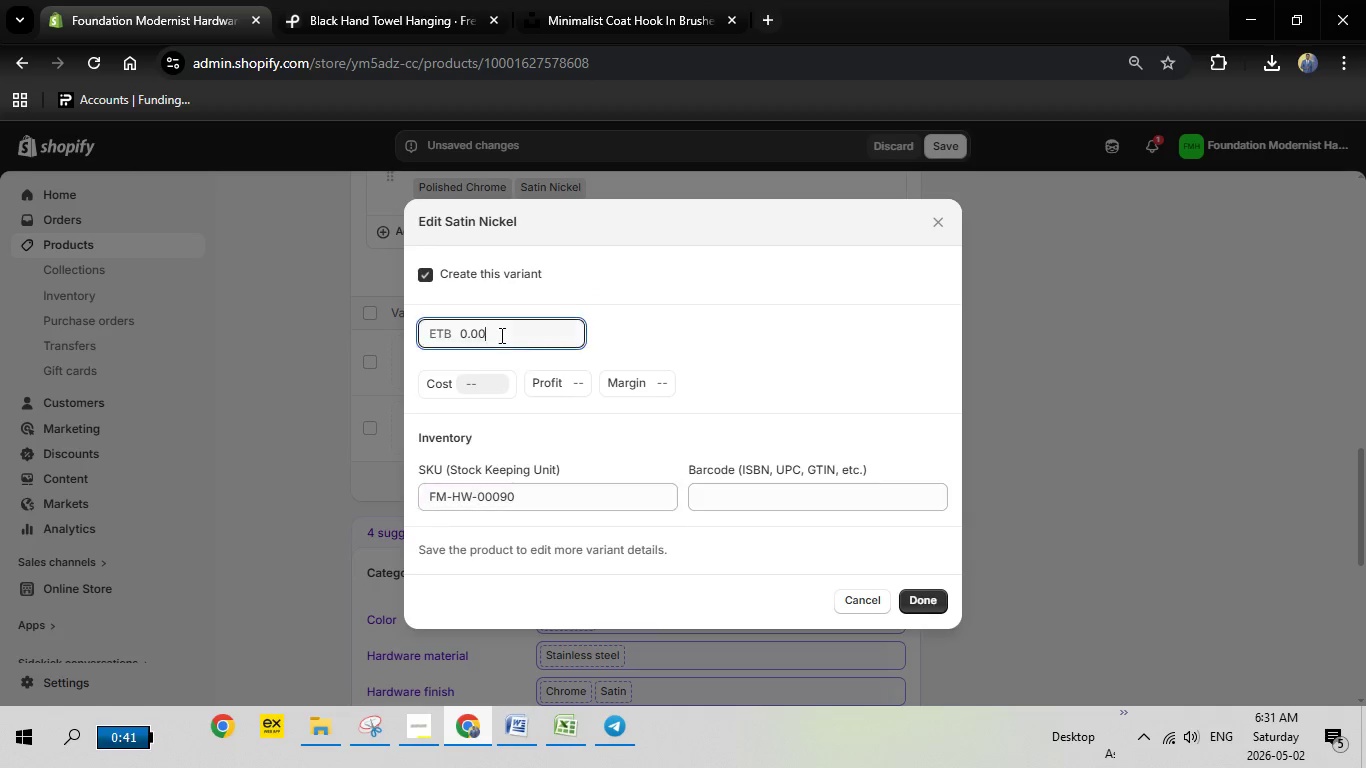 
left_click_drag(start_coordinate=[500, 335], to_coordinate=[446, 334])
 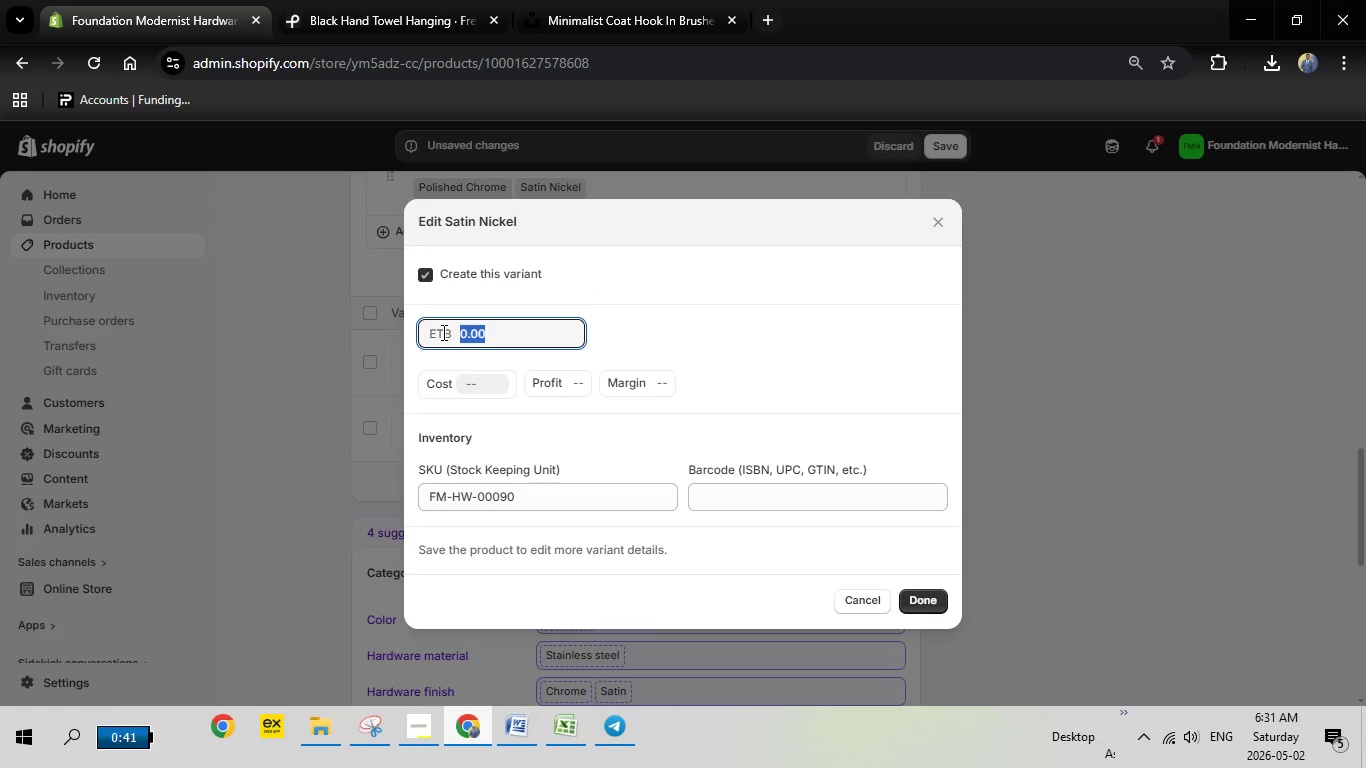 
type(231.6)
 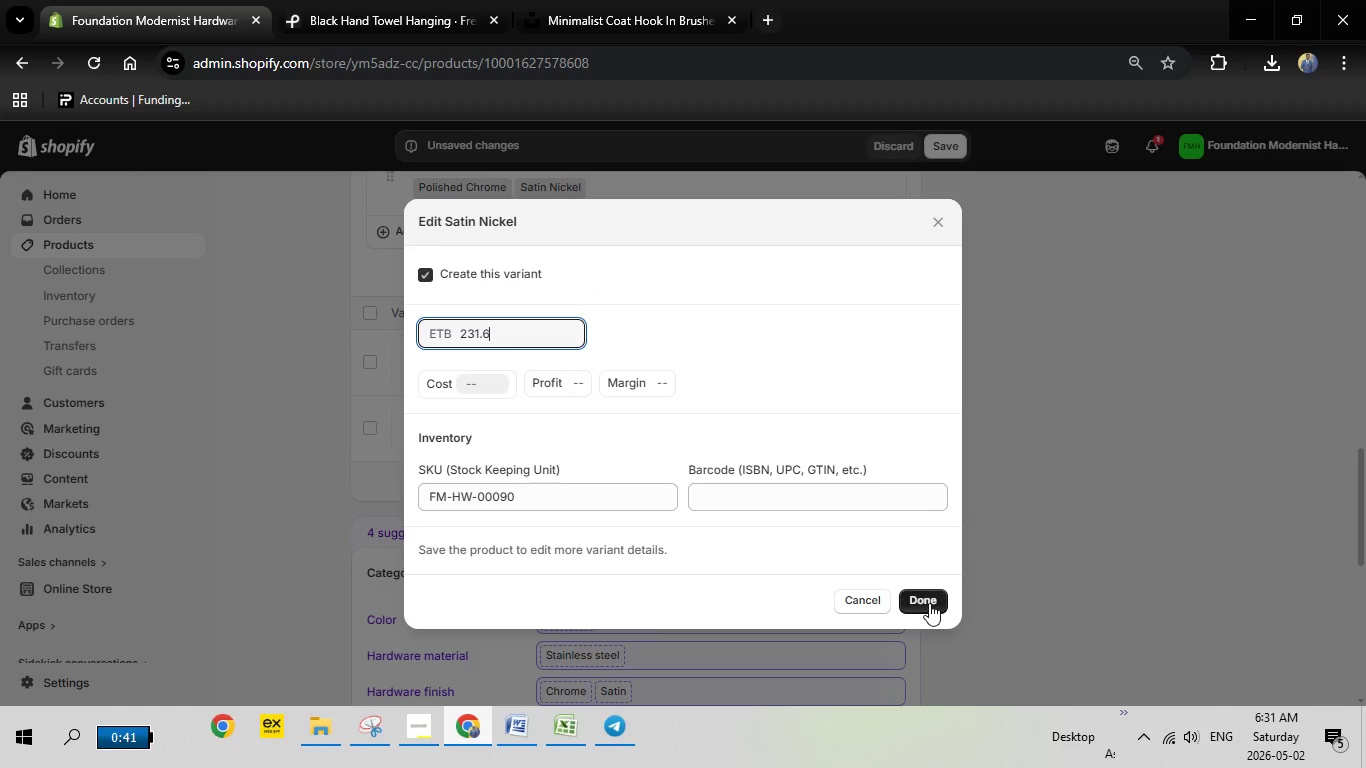 
left_click([929, 603])
 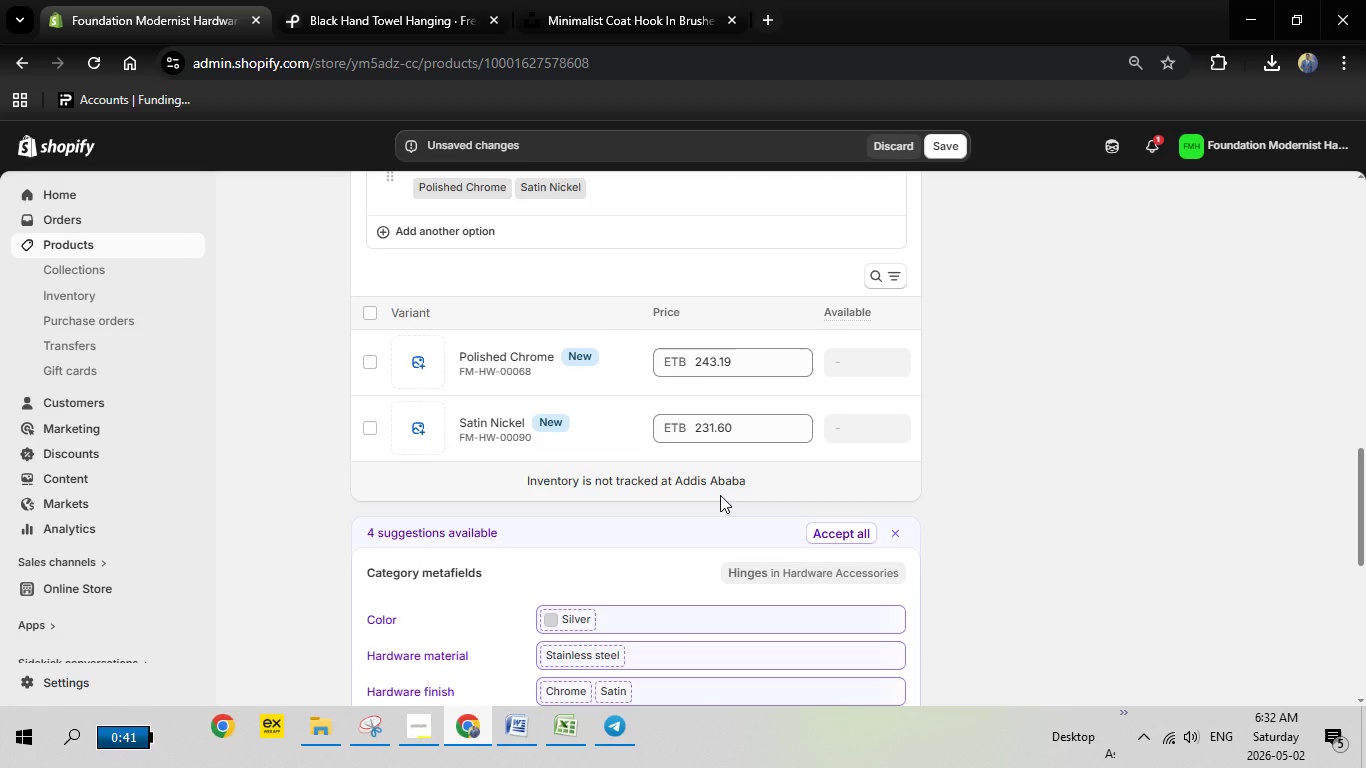 
scroll: coordinate [720, 495], scroll_direction: down, amount: 5.0
 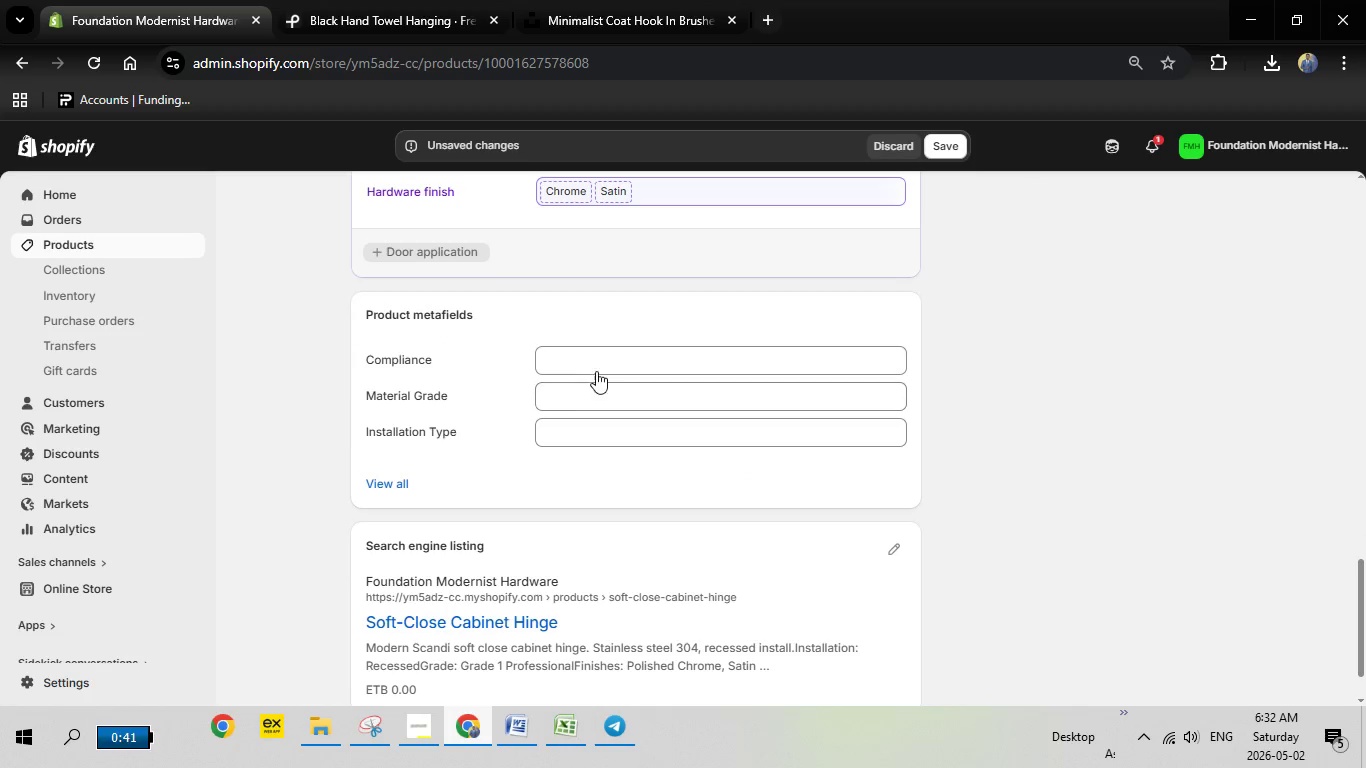 
left_click([596, 369])
 